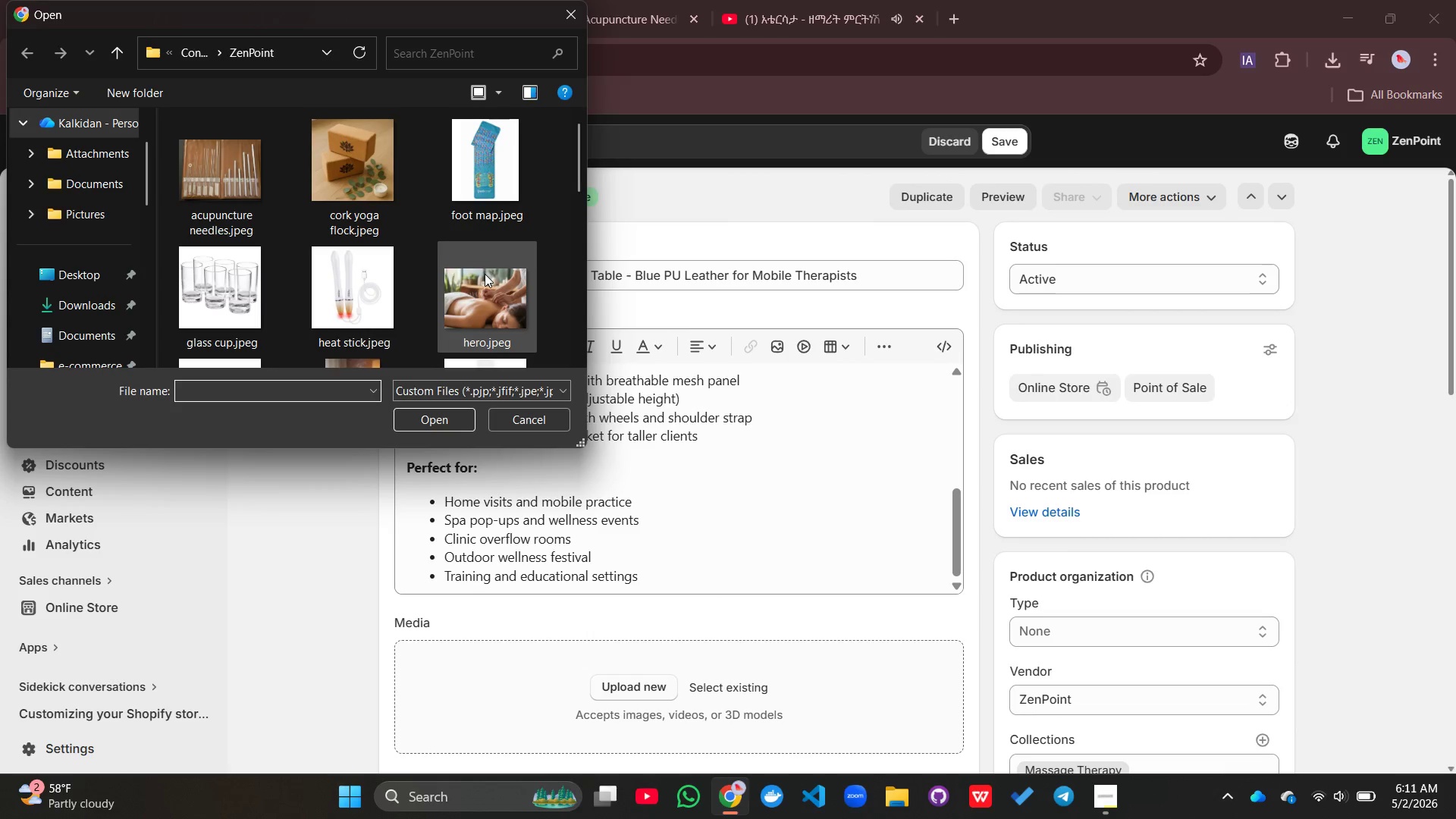 
scroll: coordinate [485, 274], scroll_direction: down, amount: 20.0
 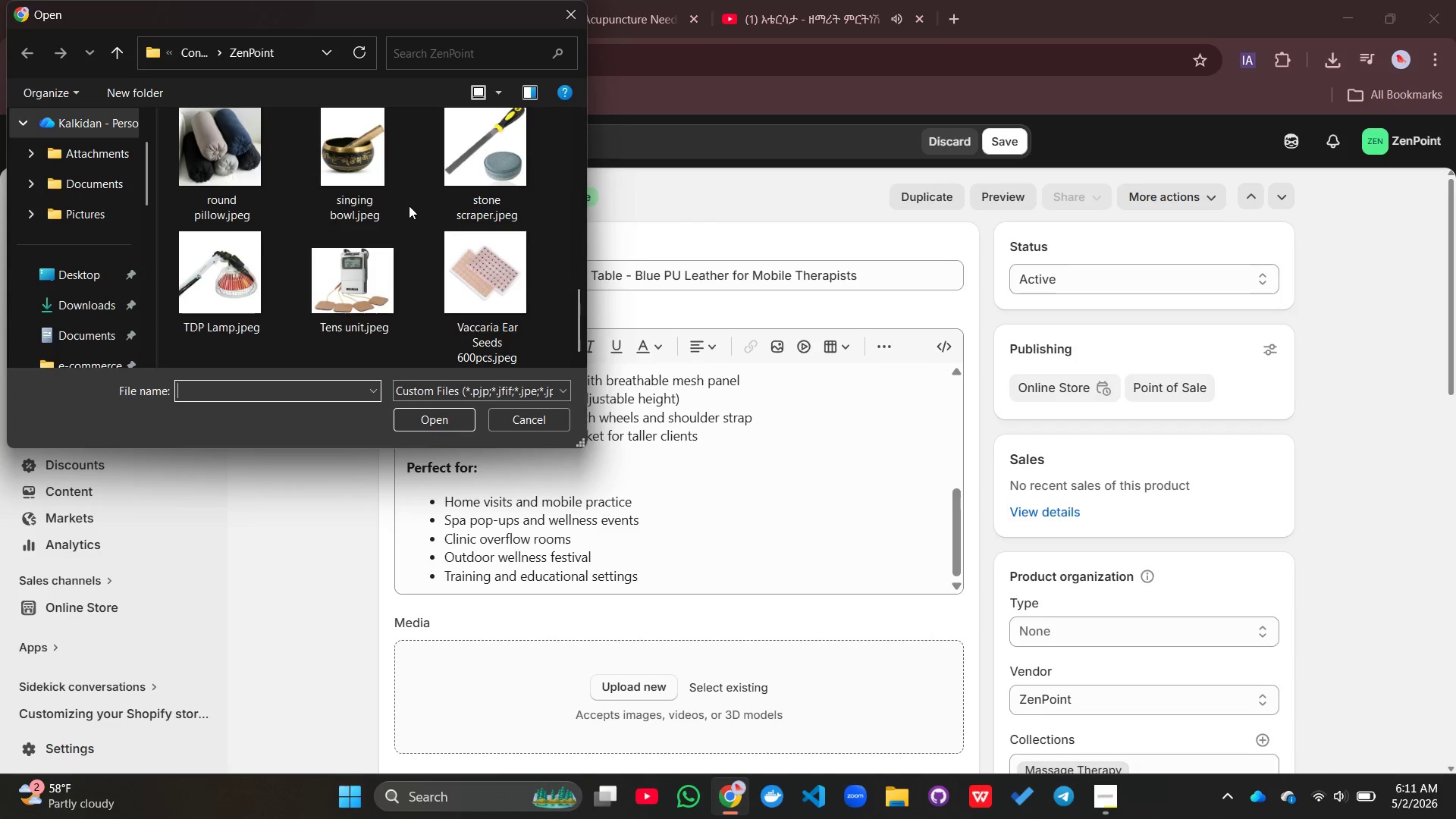 
scroll: coordinate [409, 206], scroll_direction: up, amount: 3.0
 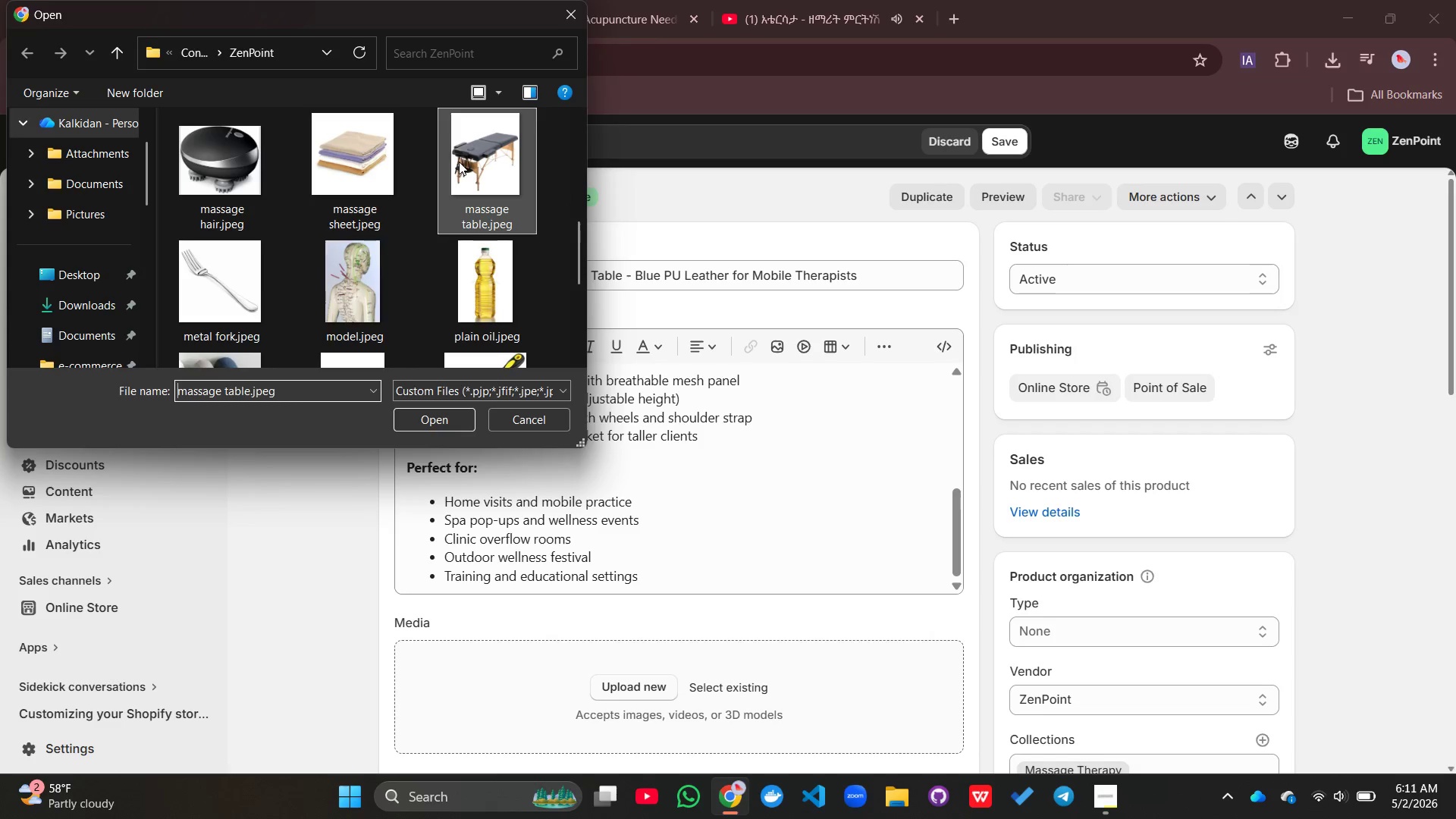 
left_click([459, 162])
 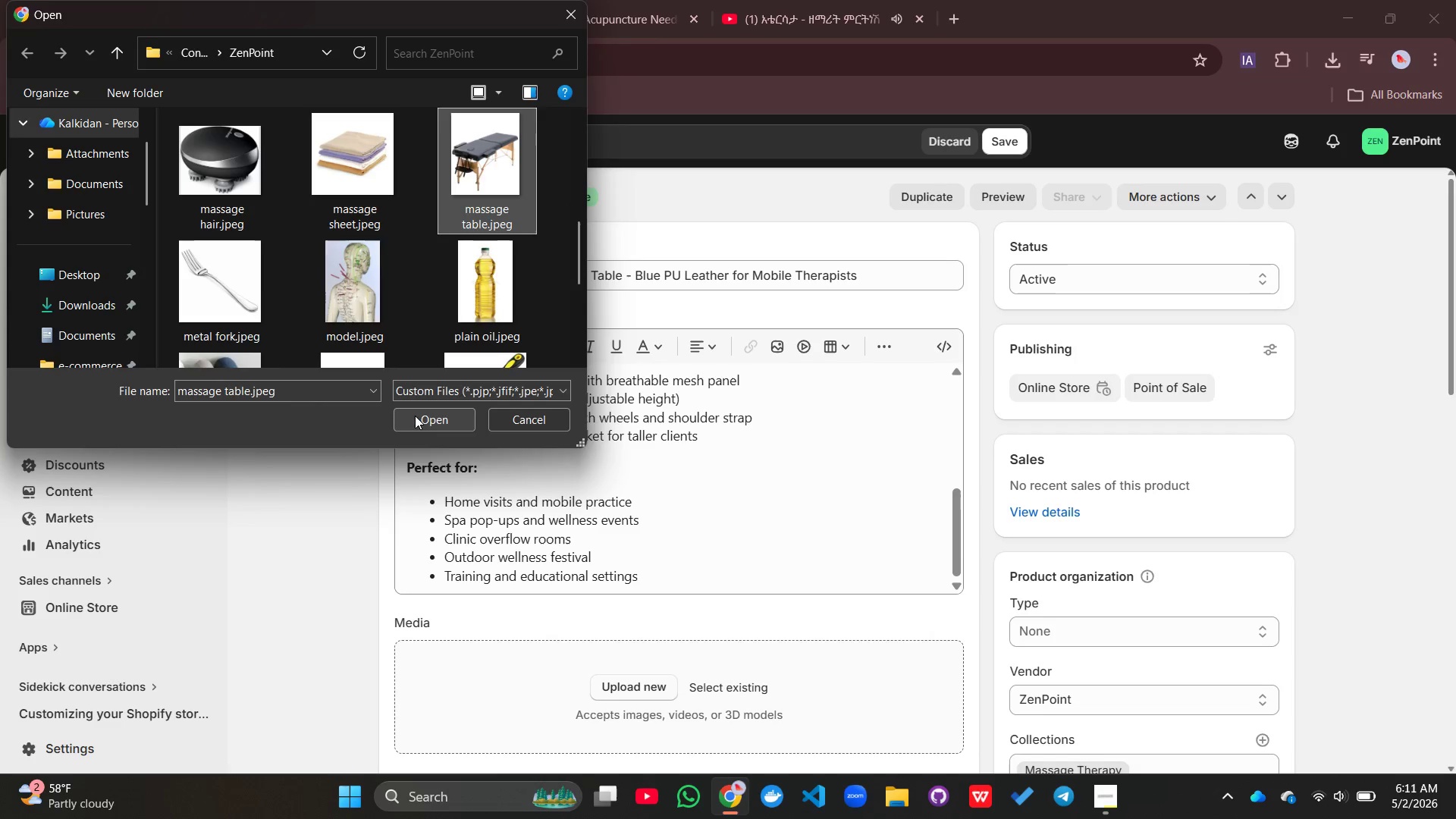 
left_click([415, 416])
 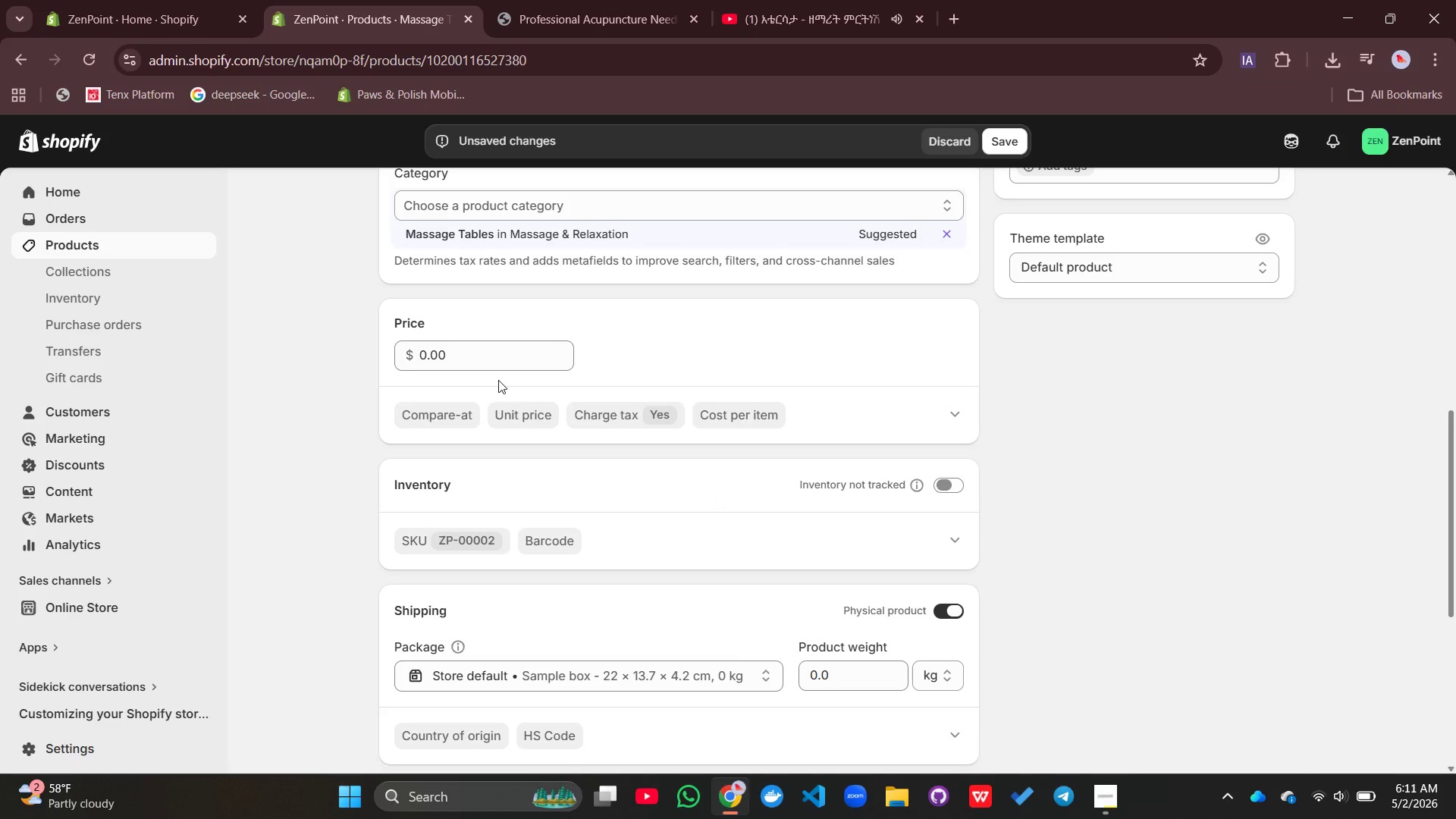 
wait(11.0)
 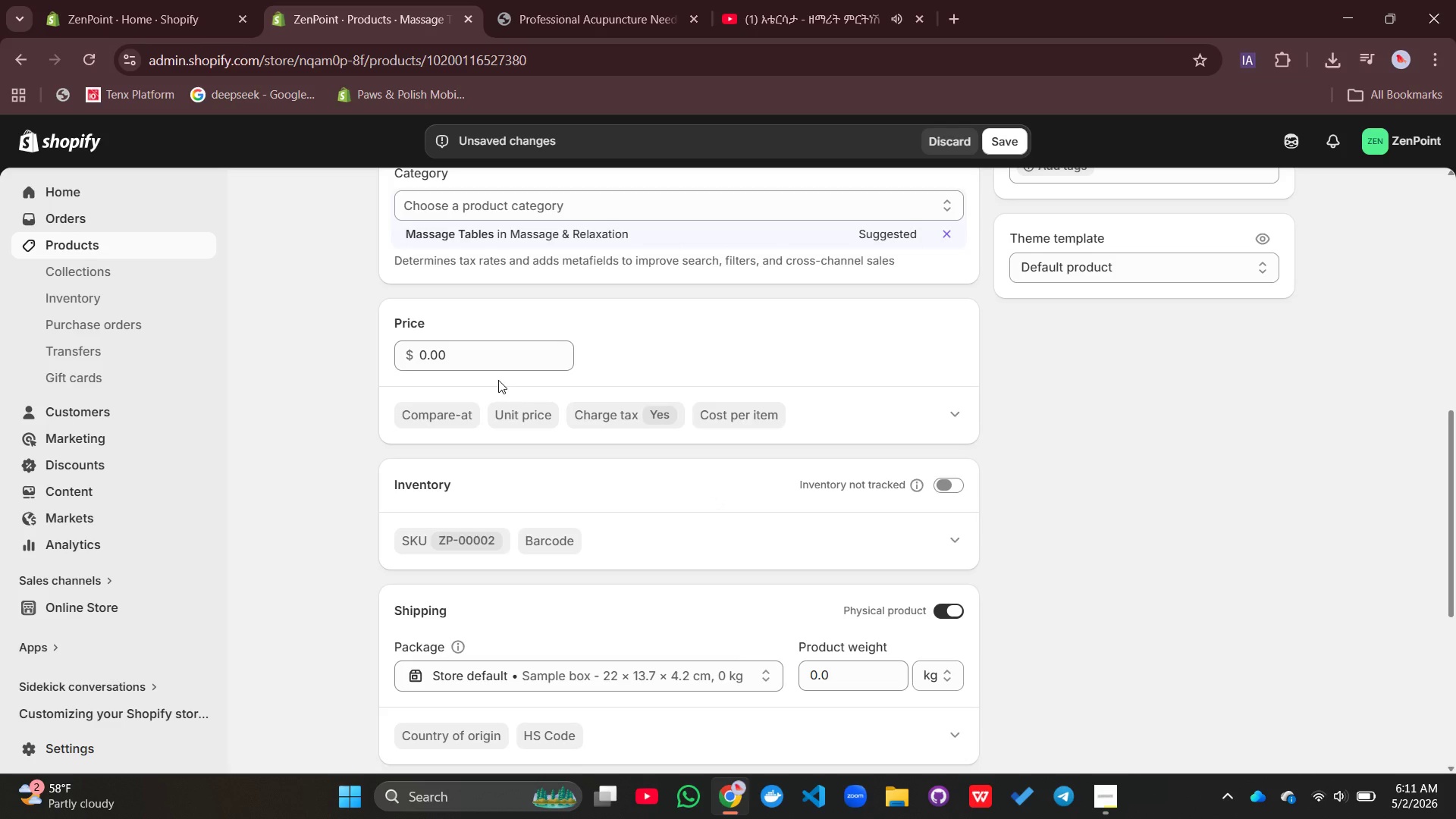 
left_click([425, 356])
 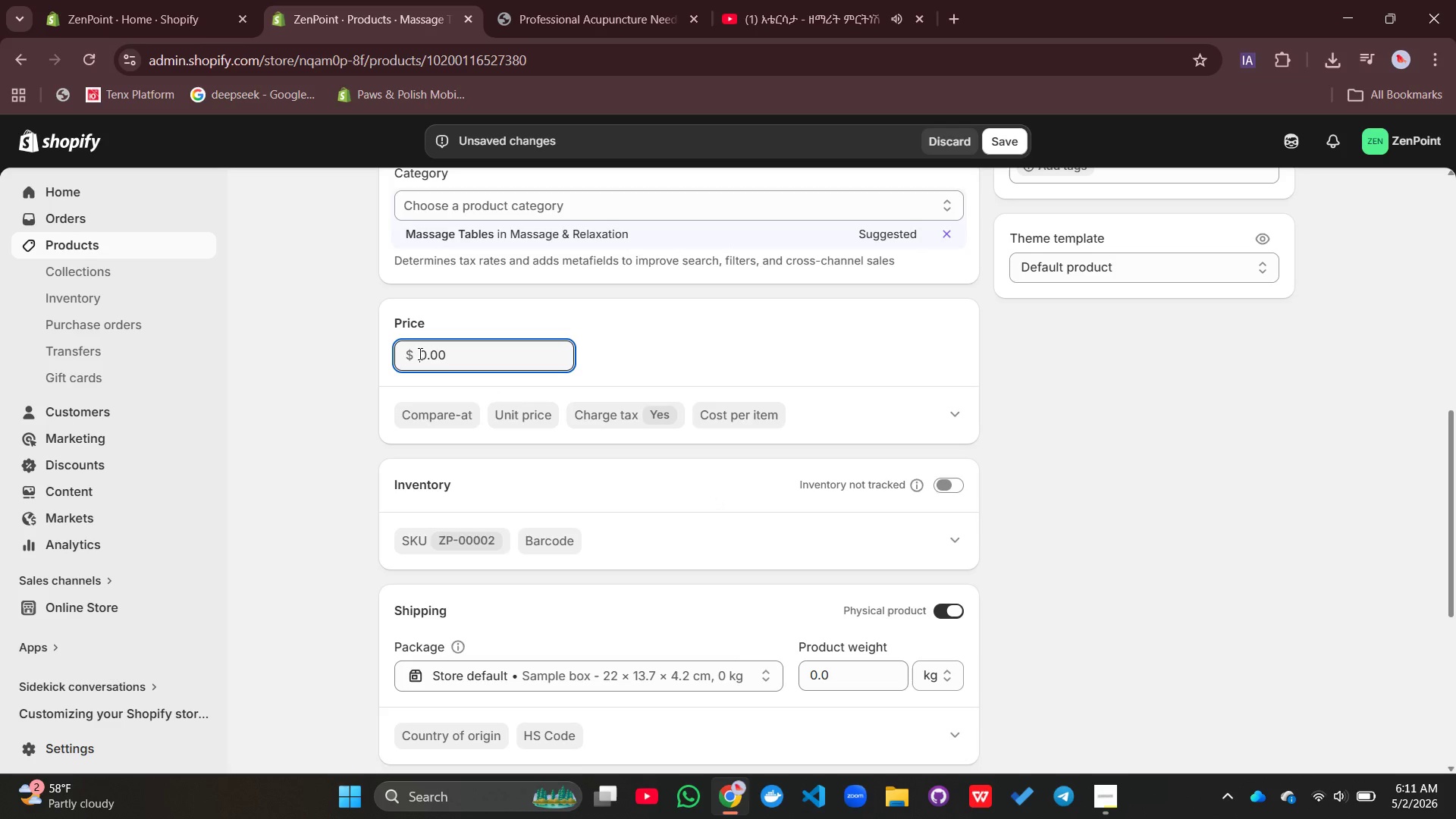 
left_click([419, 353])
 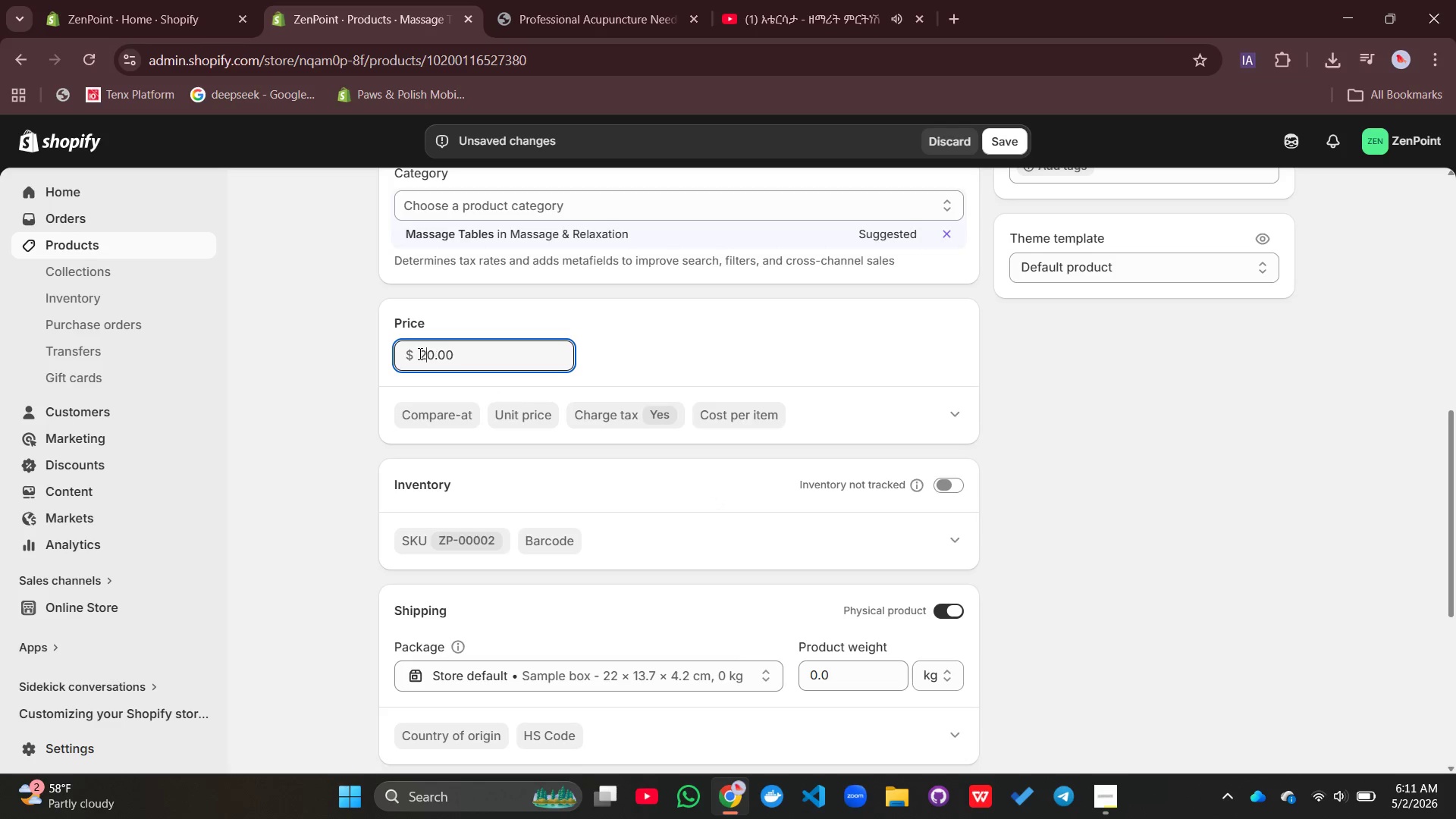 
type(299)
 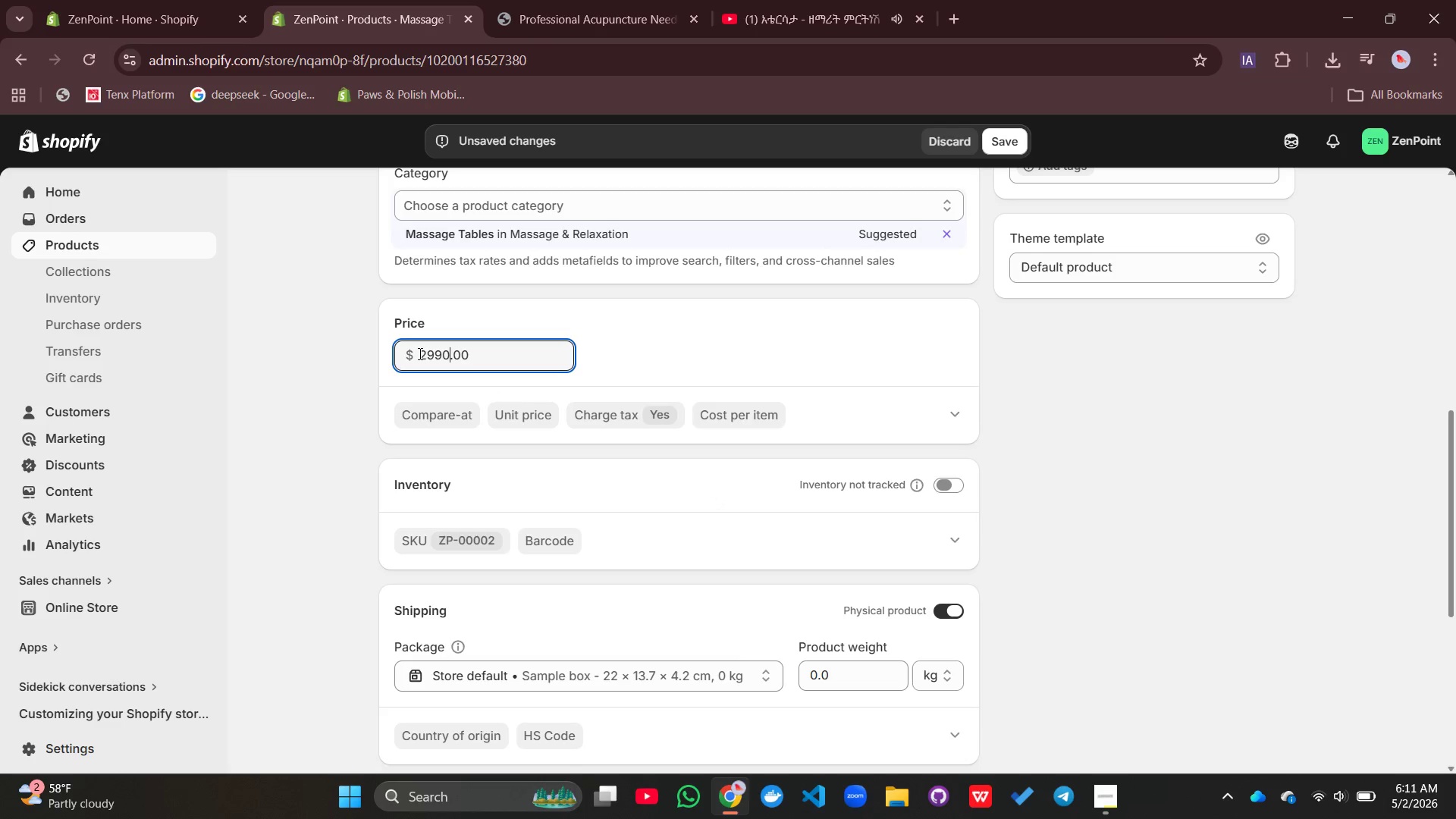 
key(ArrowRight)
 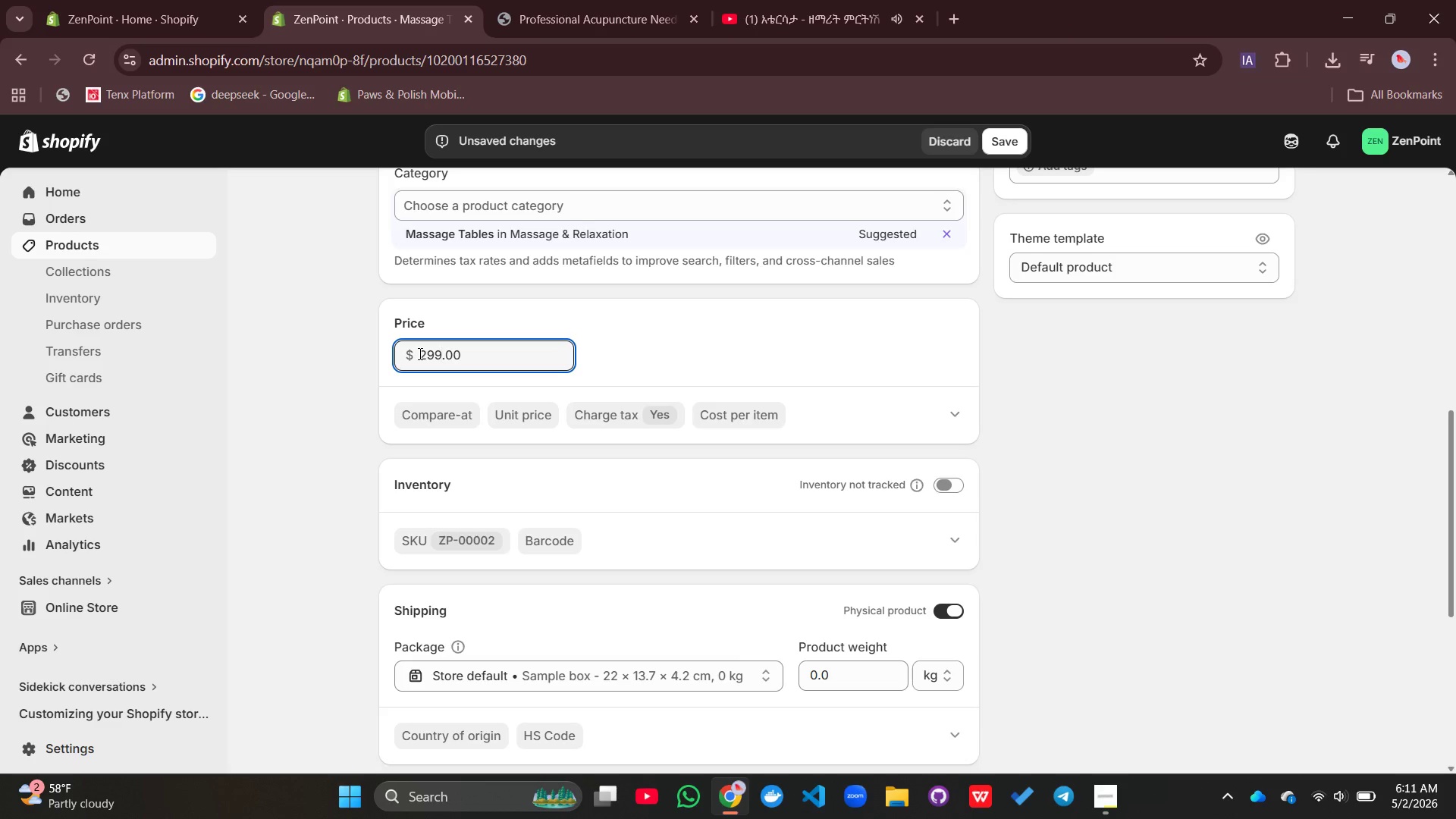 
key(Backspace)
 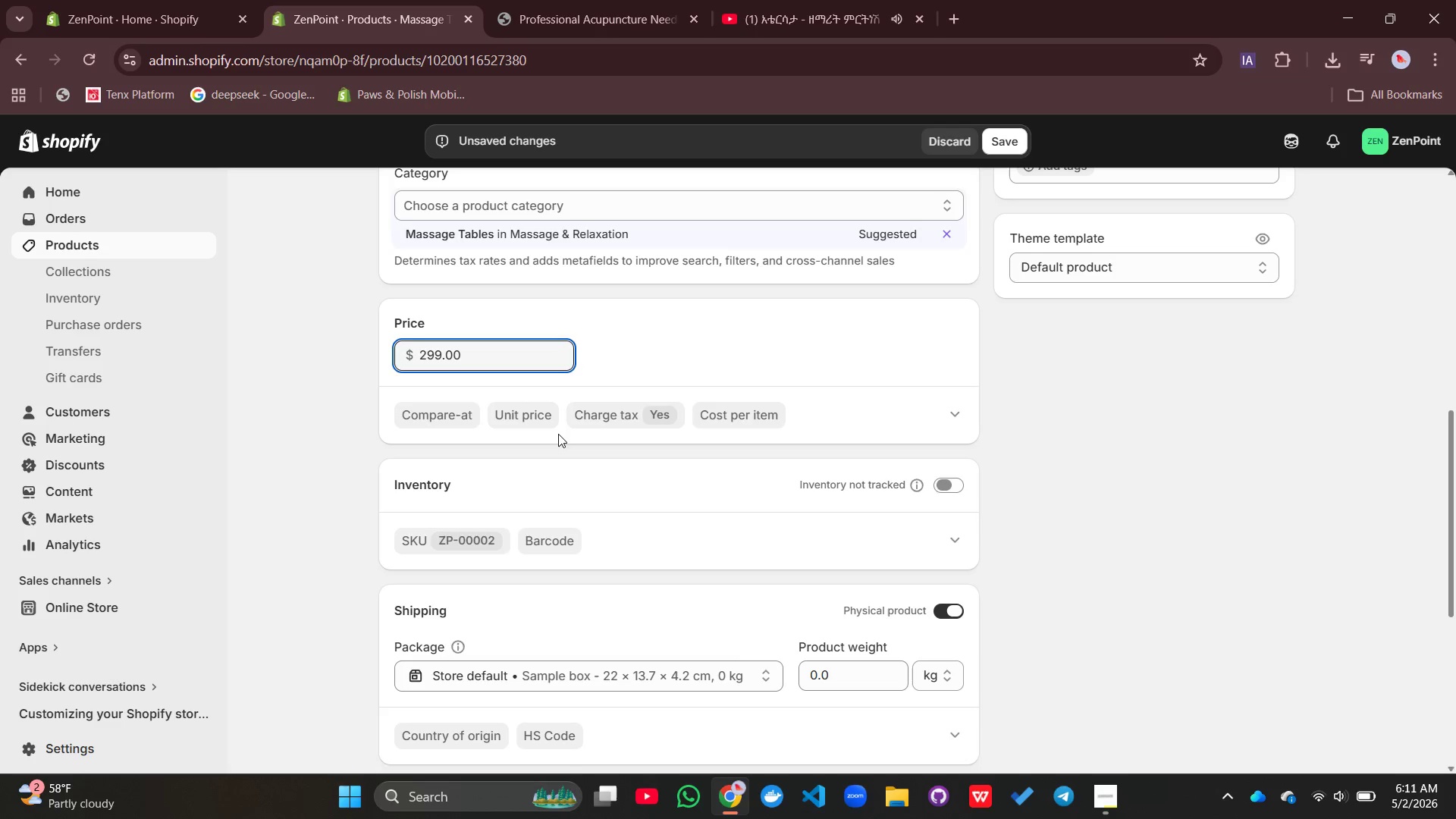 
left_click([558, 434])
 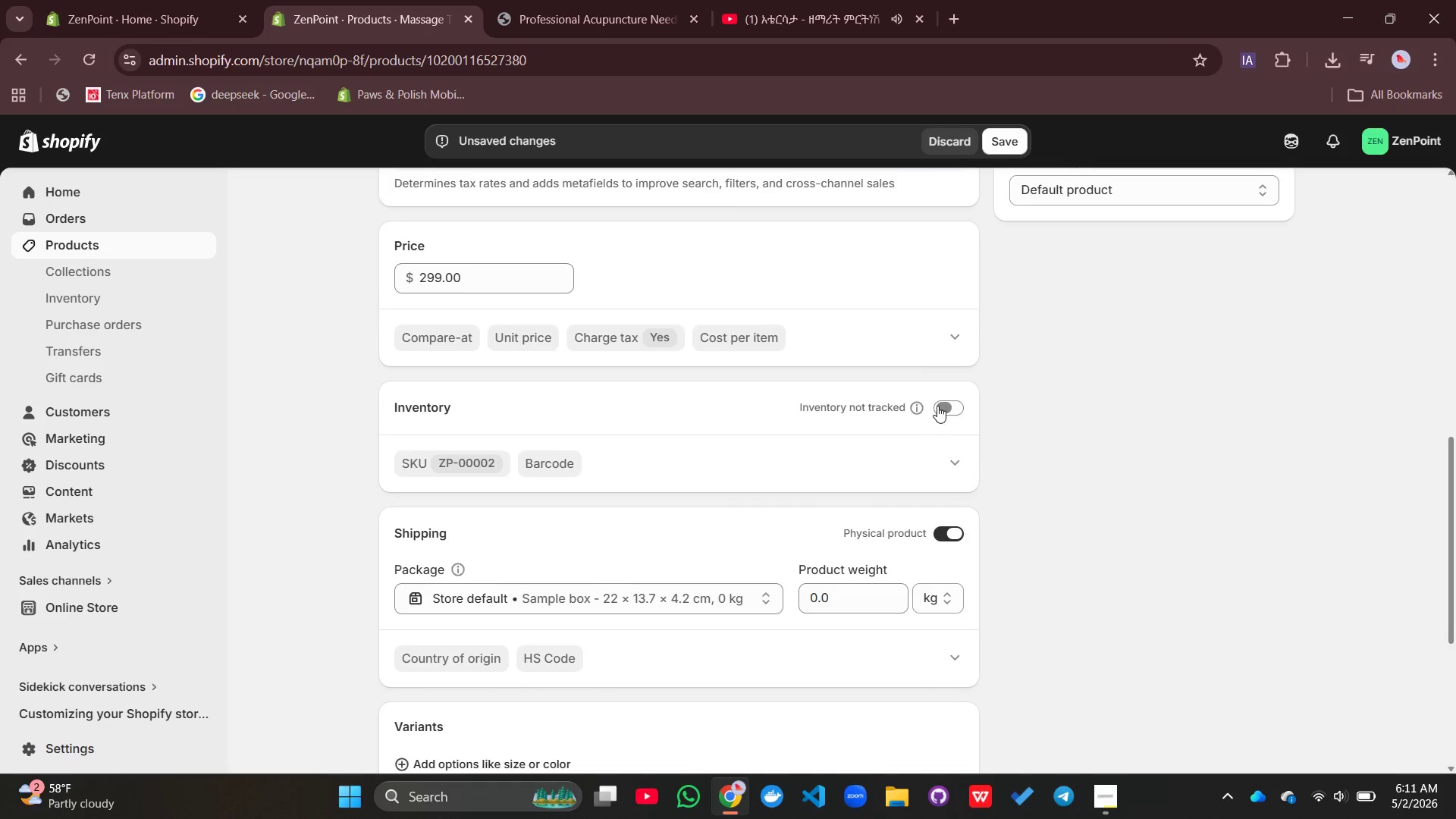 
left_click([943, 412])
 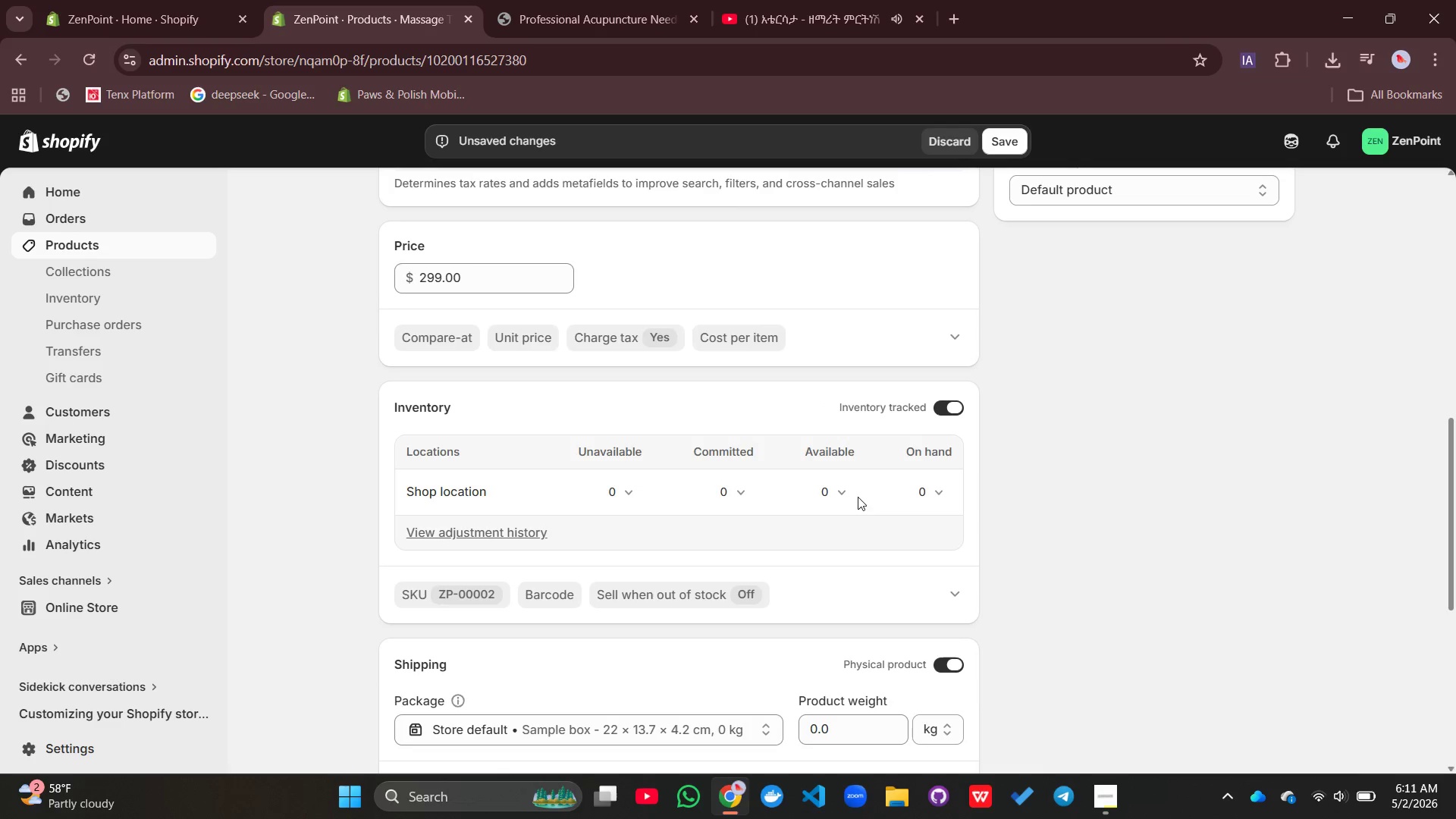 
left_click([839, 500])
 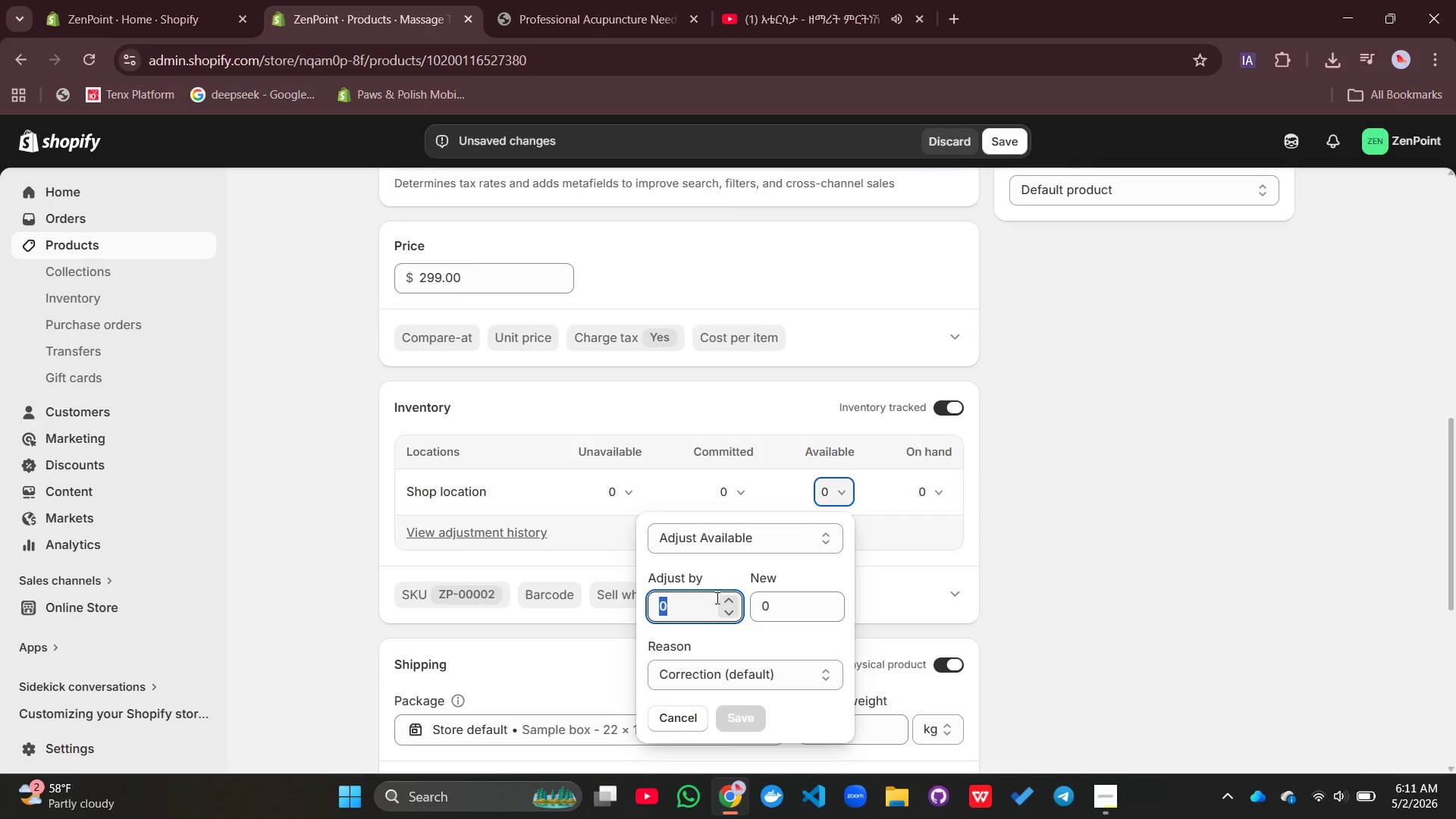 
type(50)
 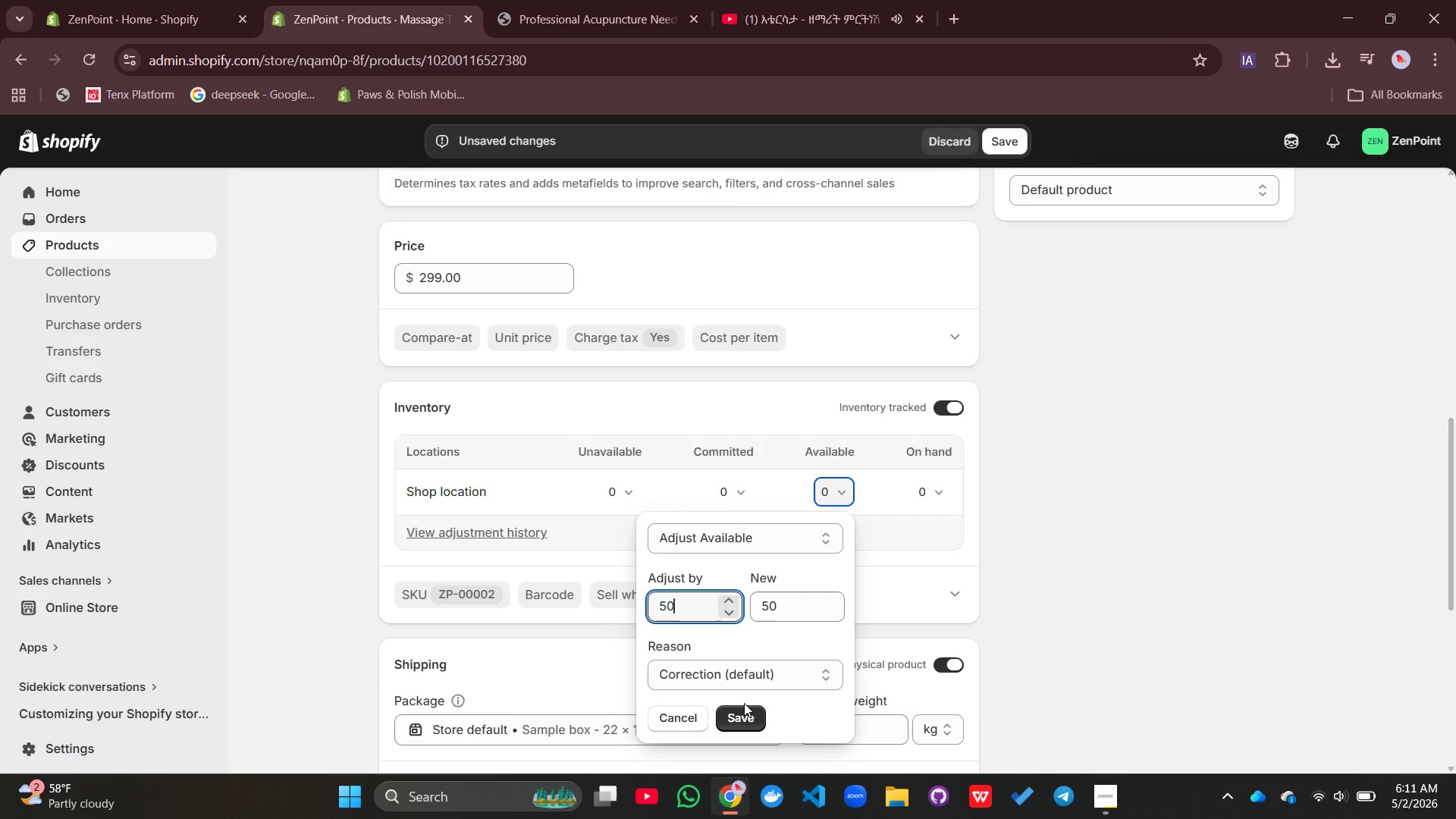 
left_click([744, 703])
 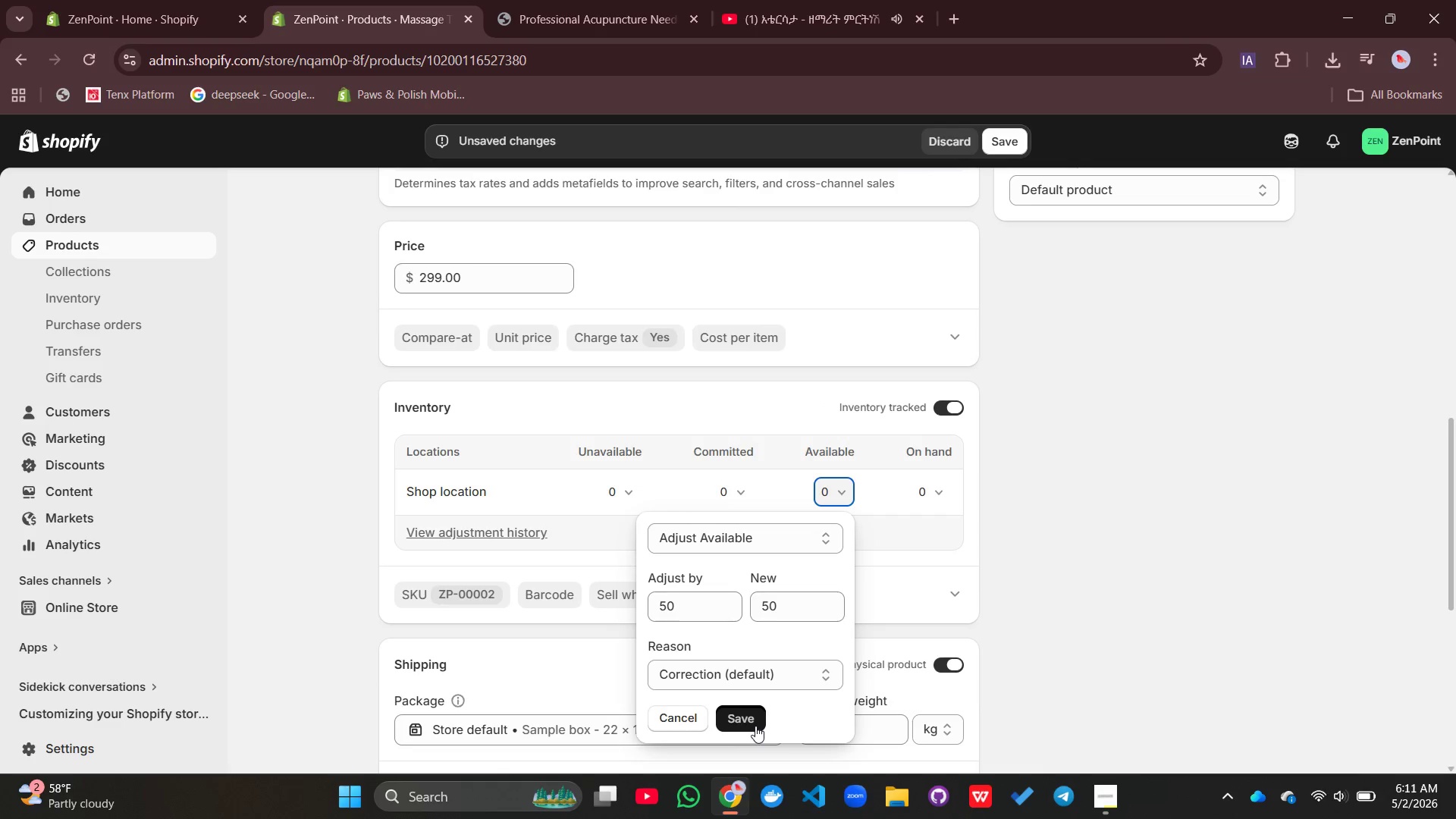 
left_click([755, 726])
 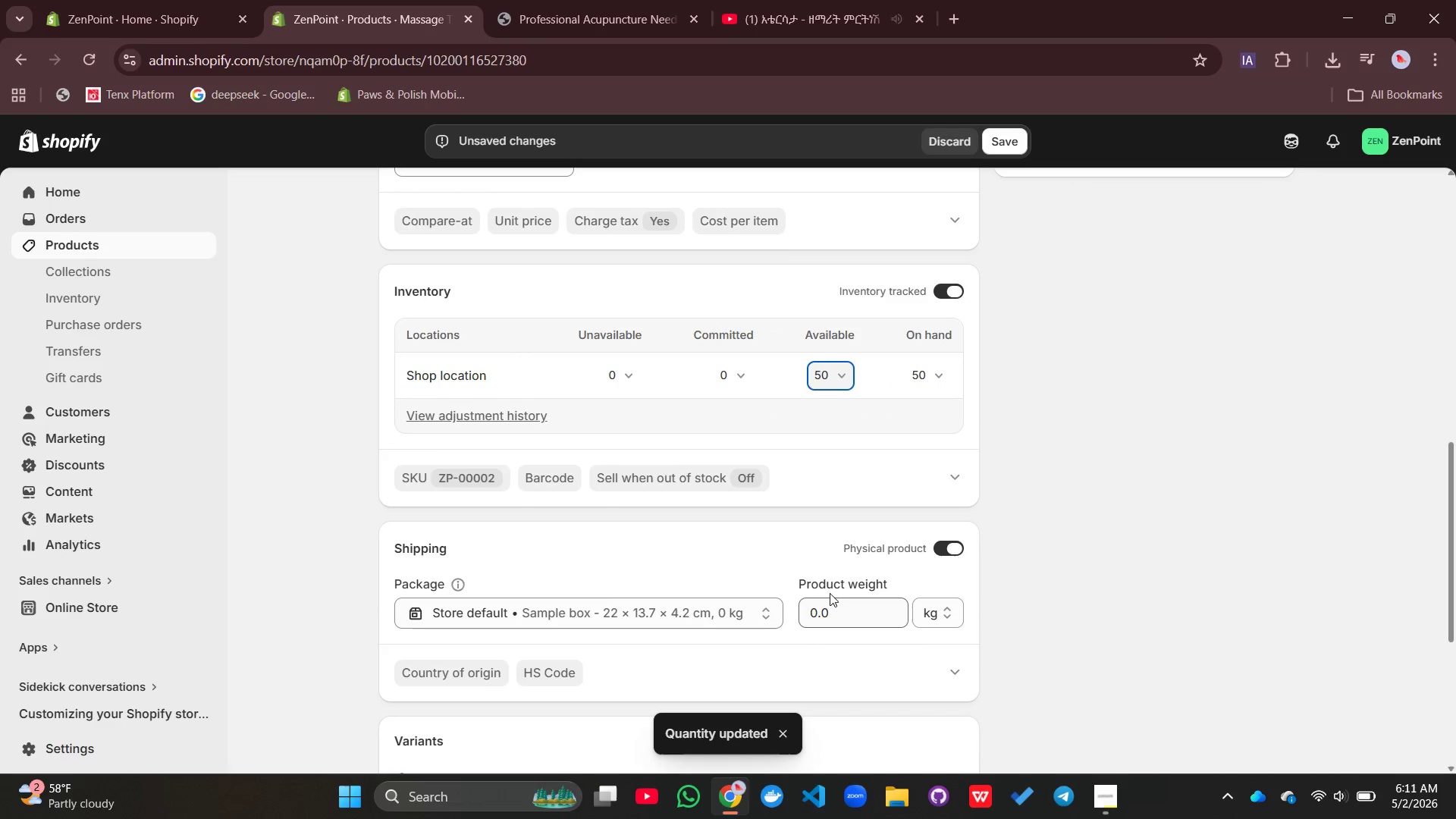 
wait(5.97)
 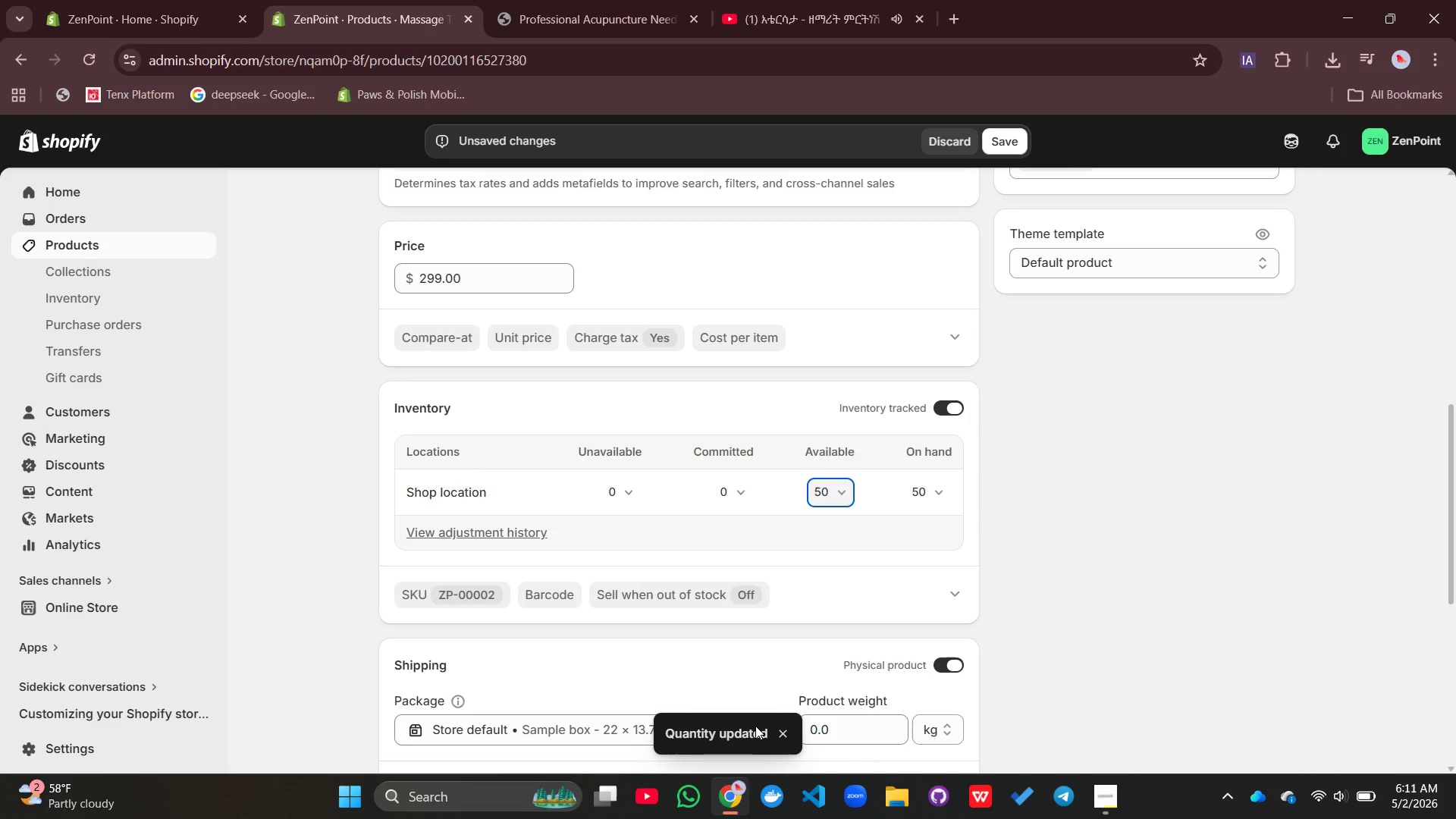 
left_click([831, 614])
 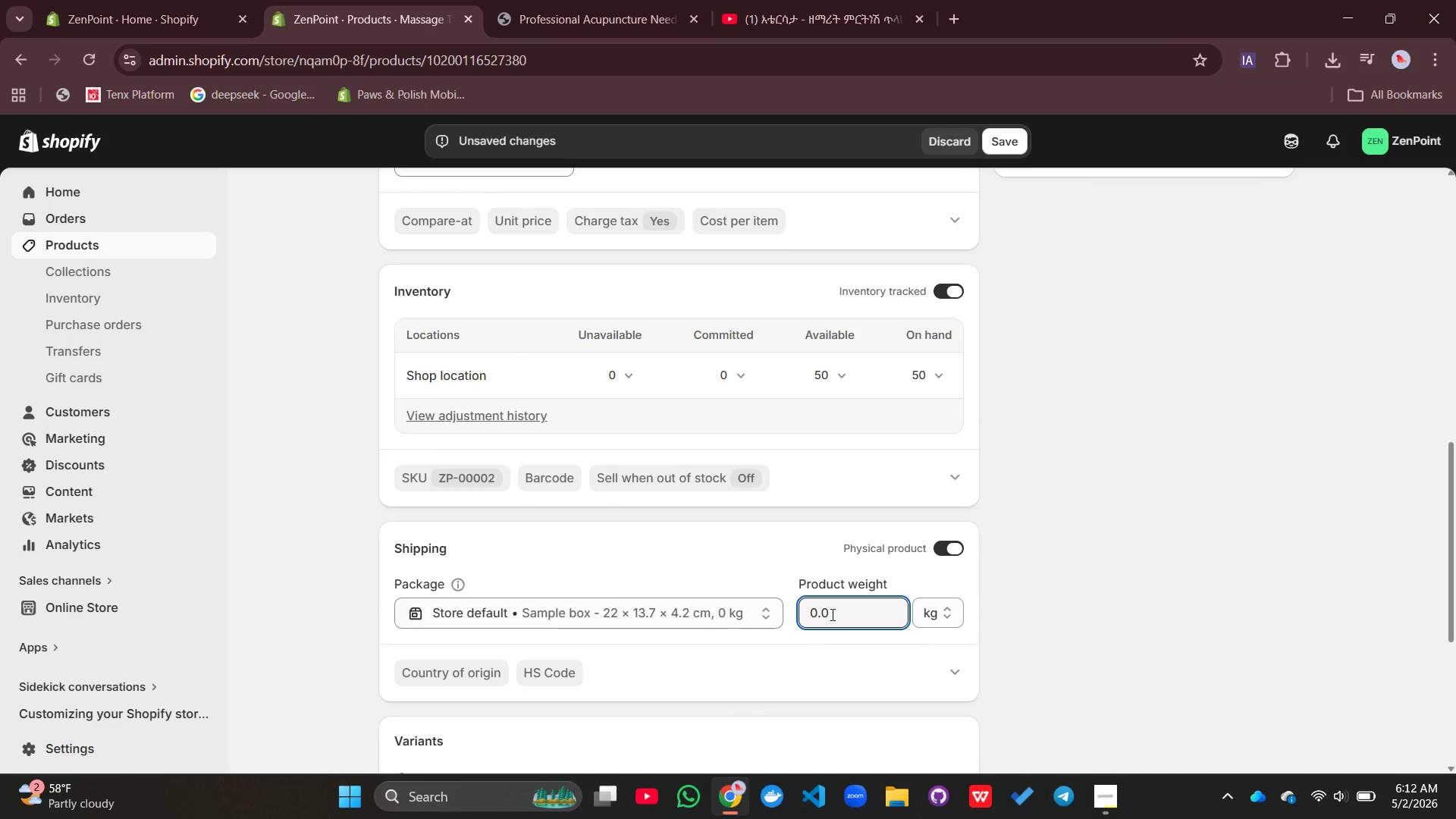 
key(Backspace)
 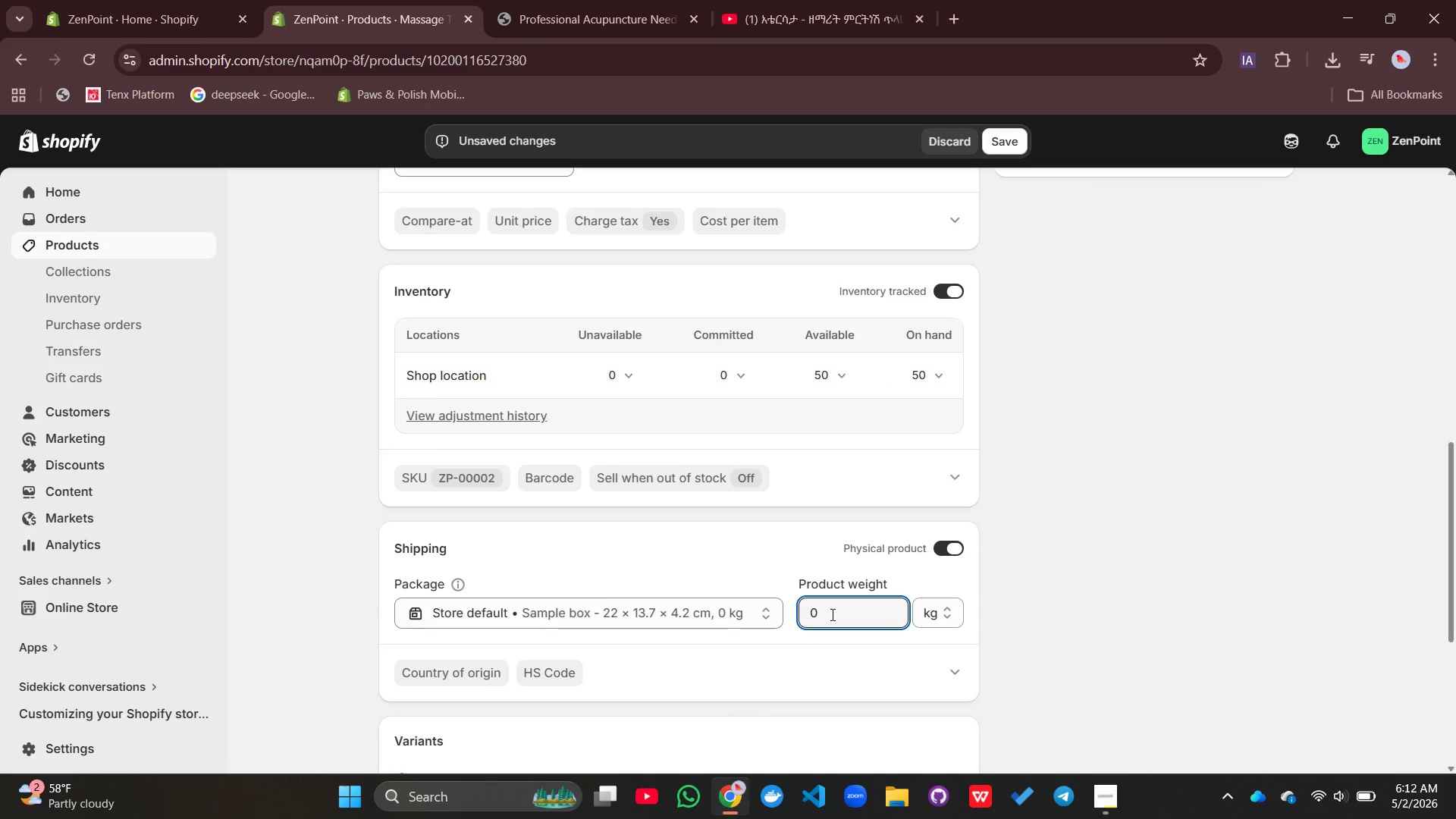 
key(Backspace)
 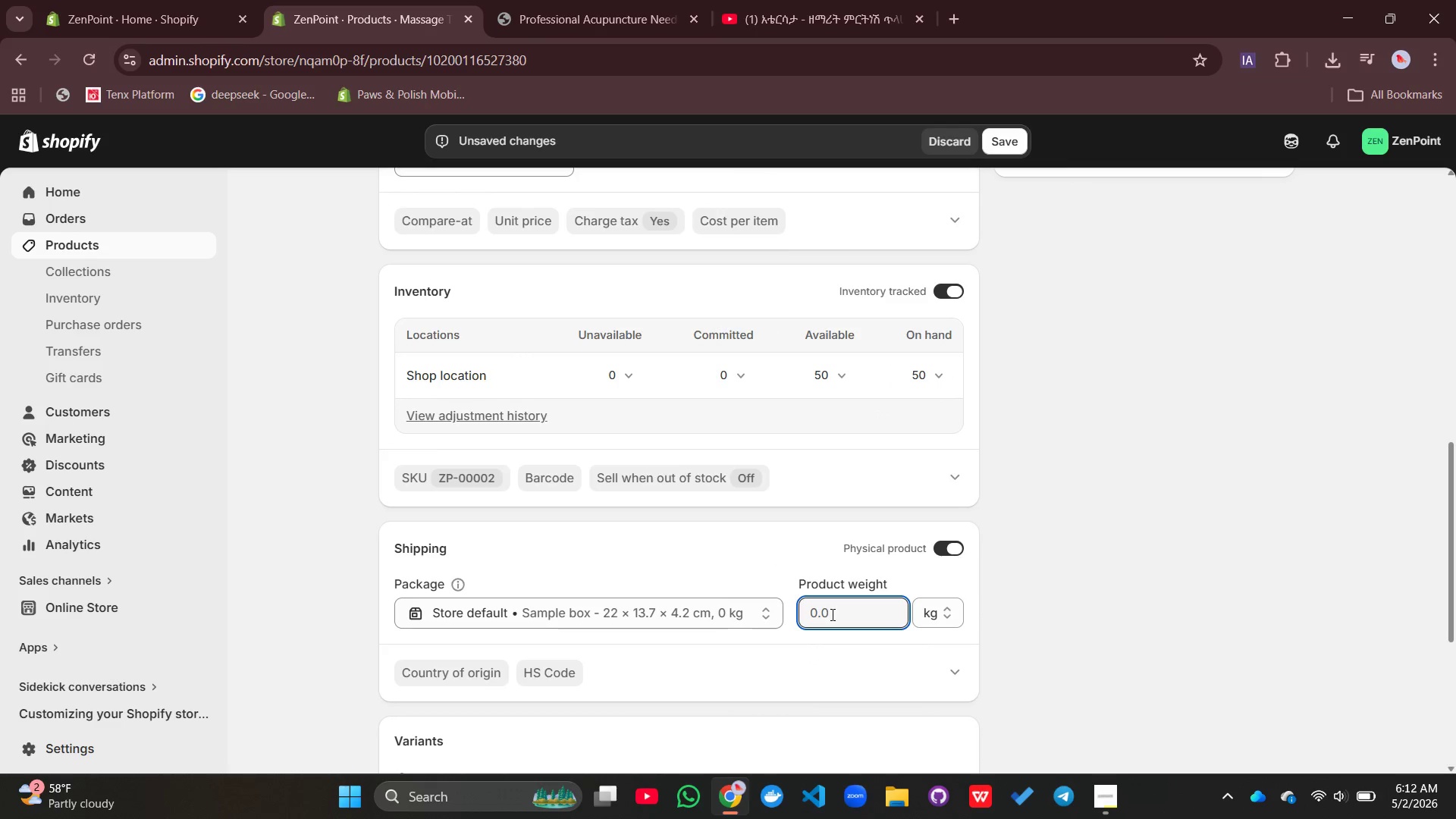 
key(Backspace)
 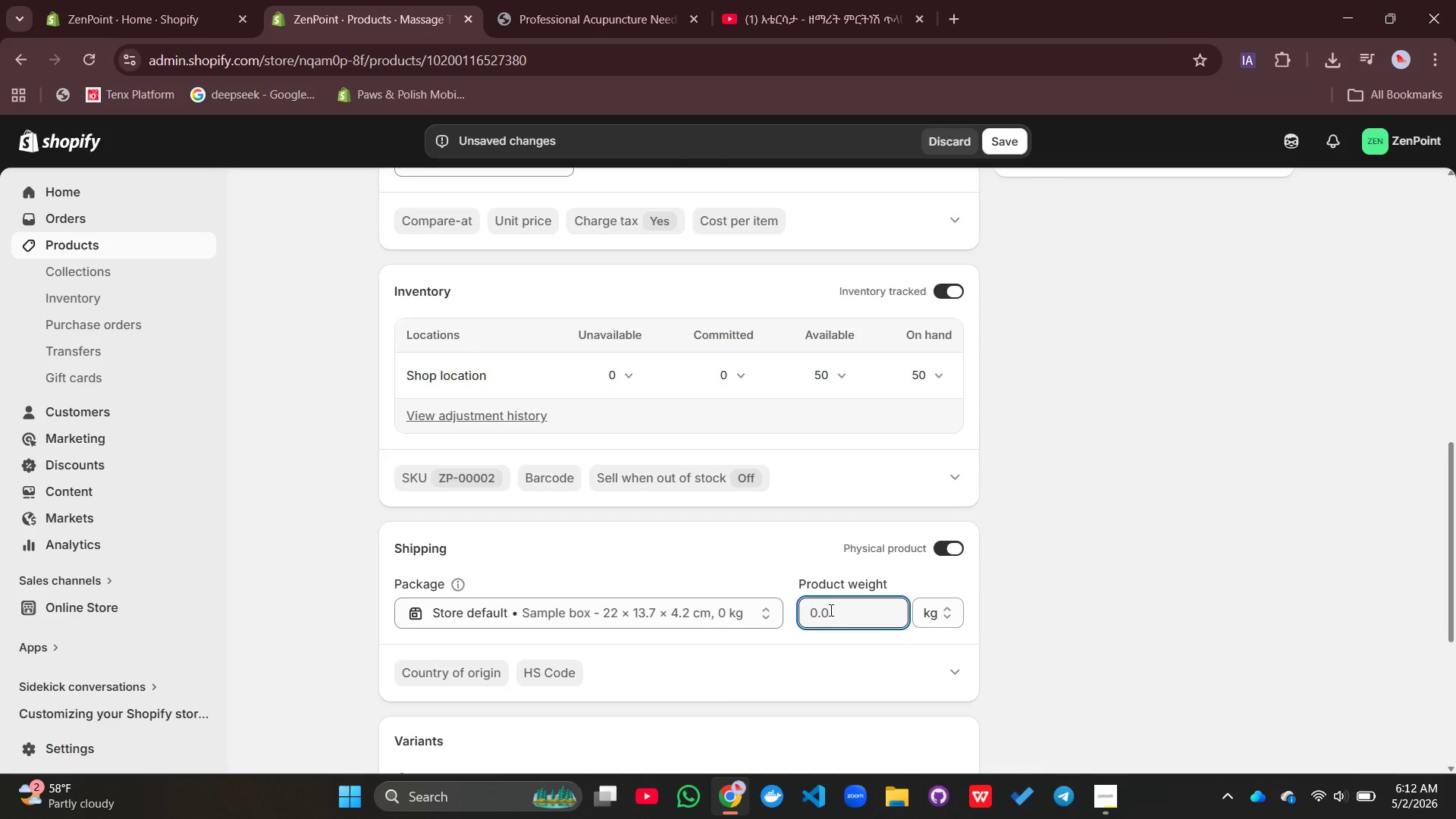 
type(28)
 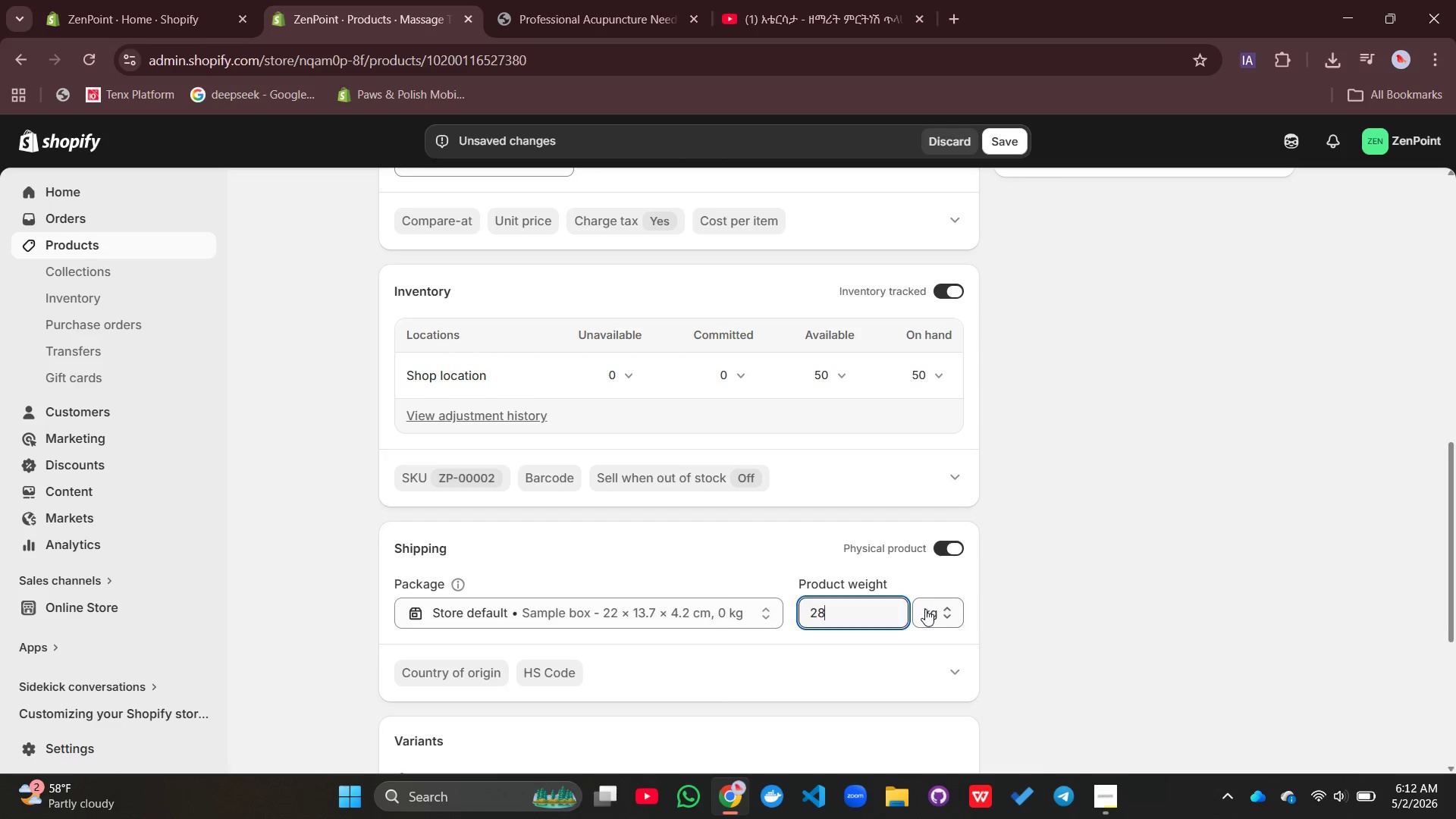 
left_click([925, 609])
 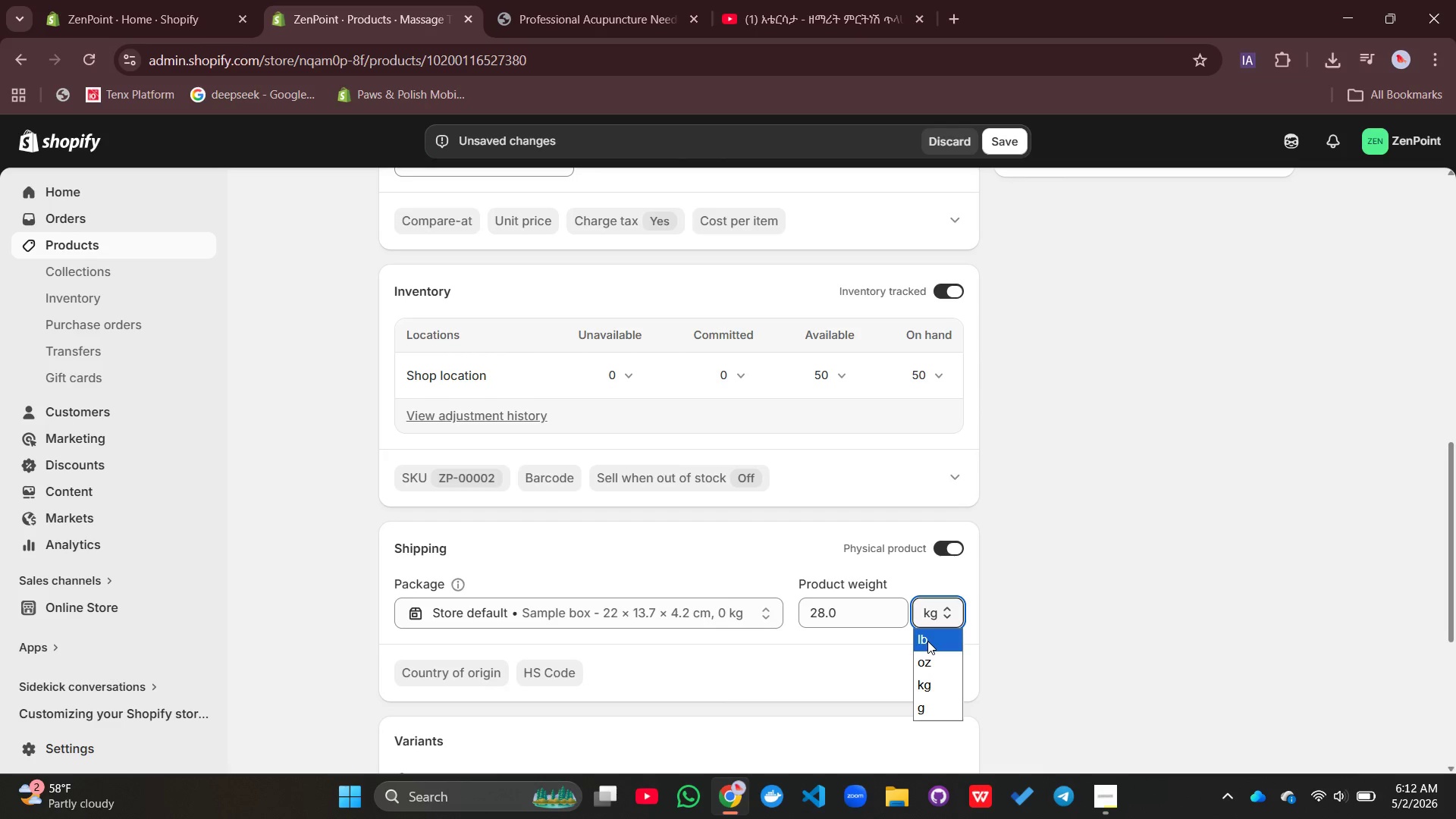 
left_click([927, 641])
 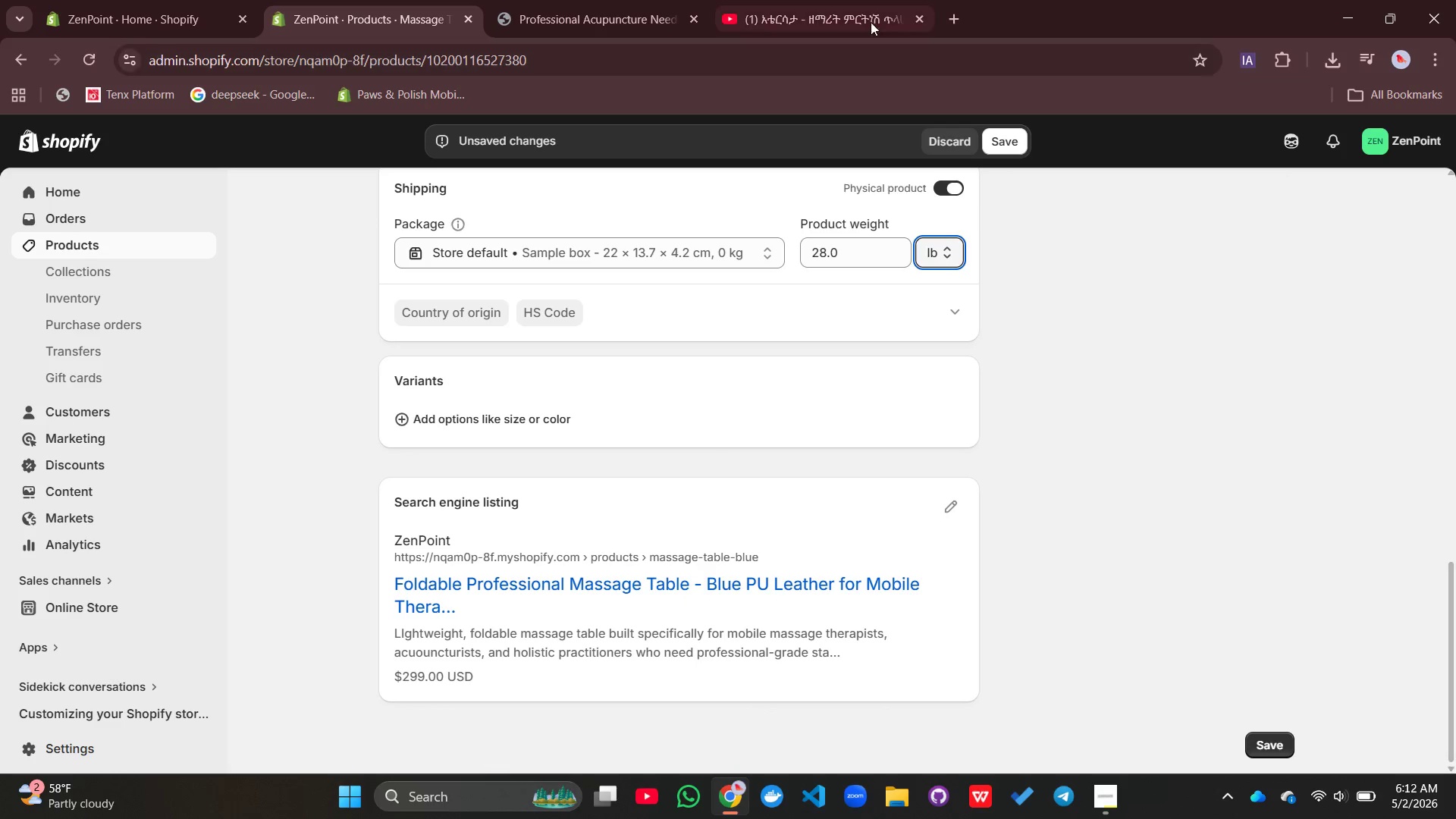 
left_click([849, 3])
 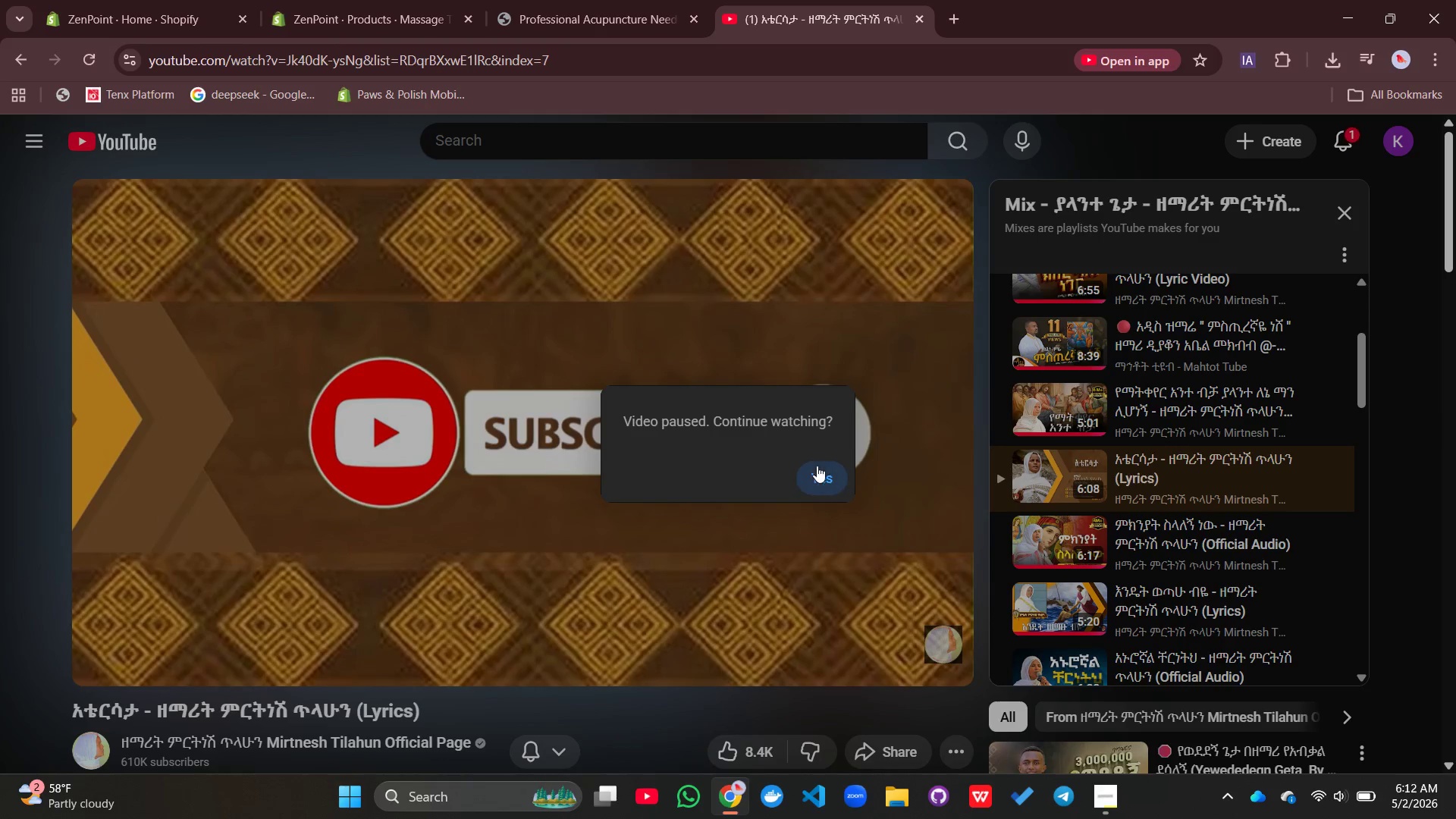 
left_click([817, 466])
 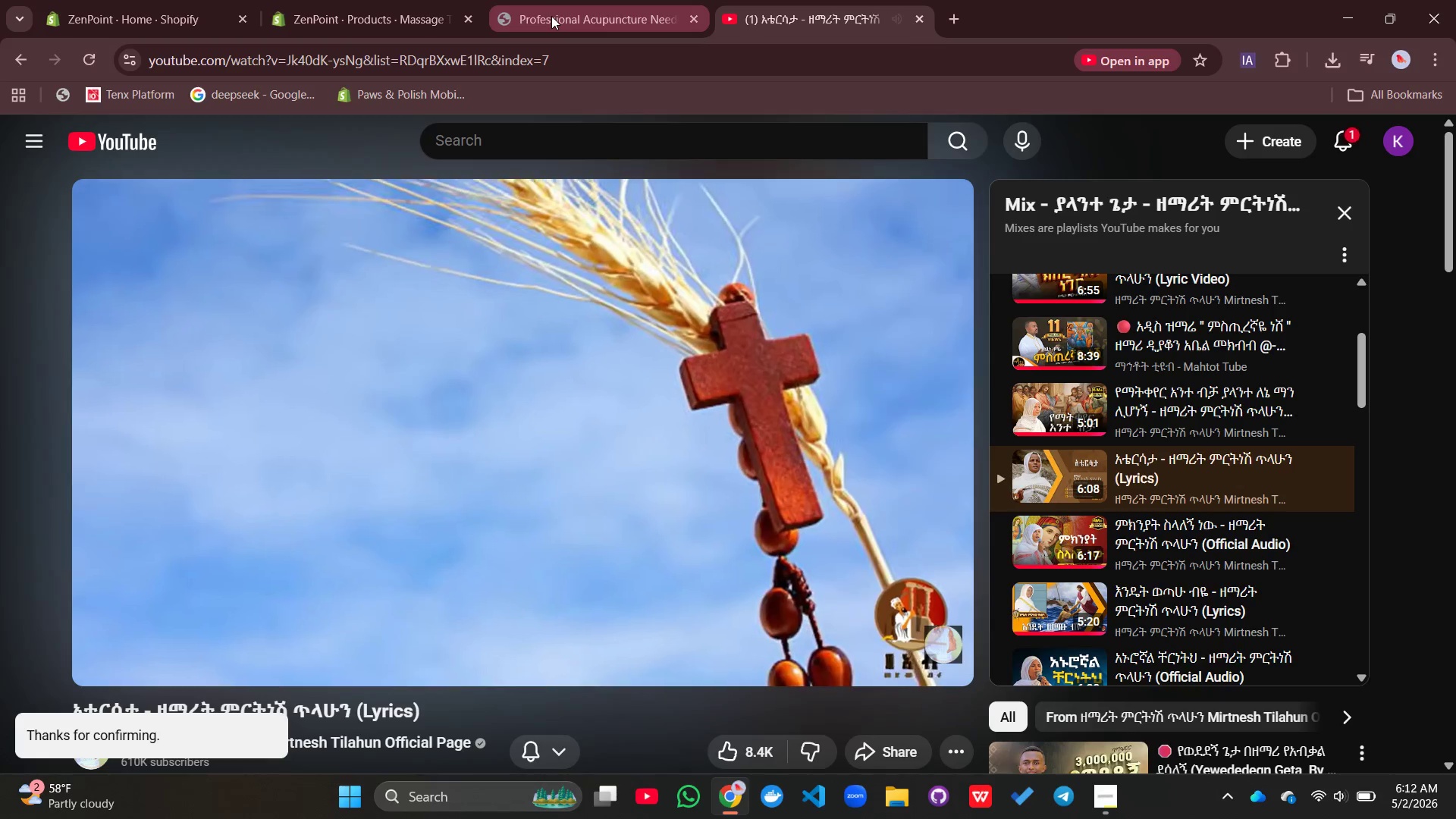 
left_click([551, 16])
 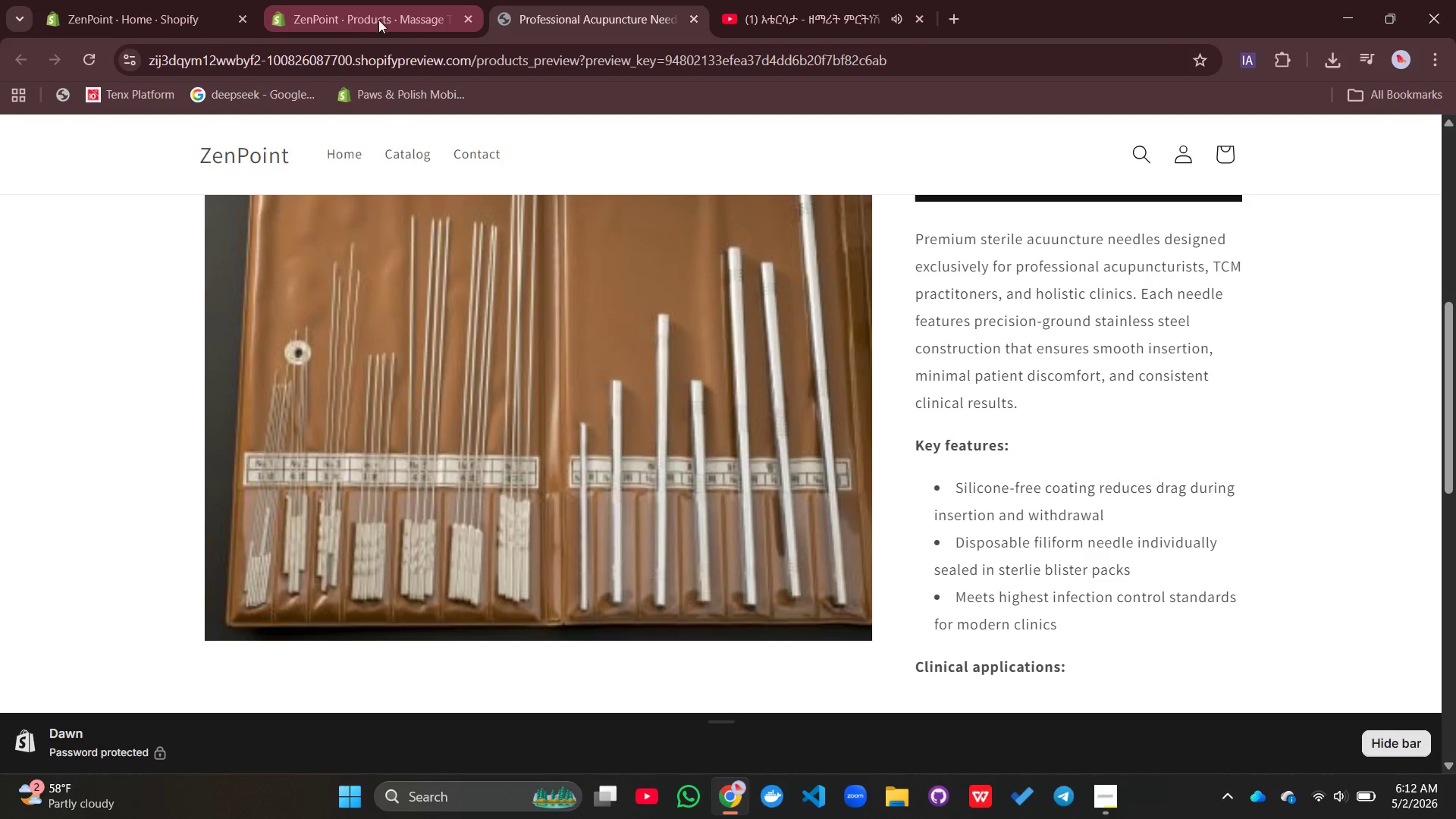 
left_click([378, 20])
 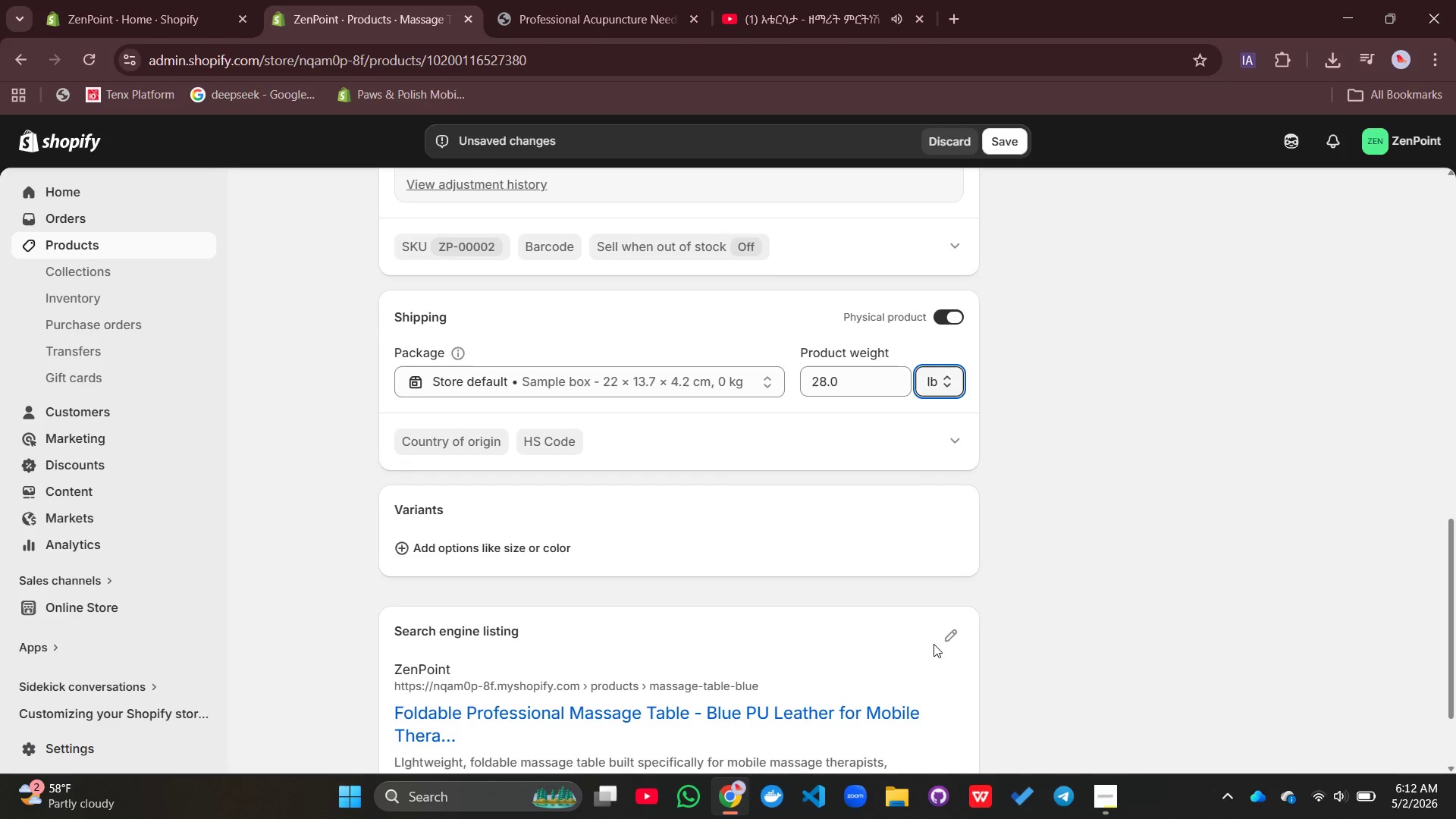 
left_click([957, 626])
 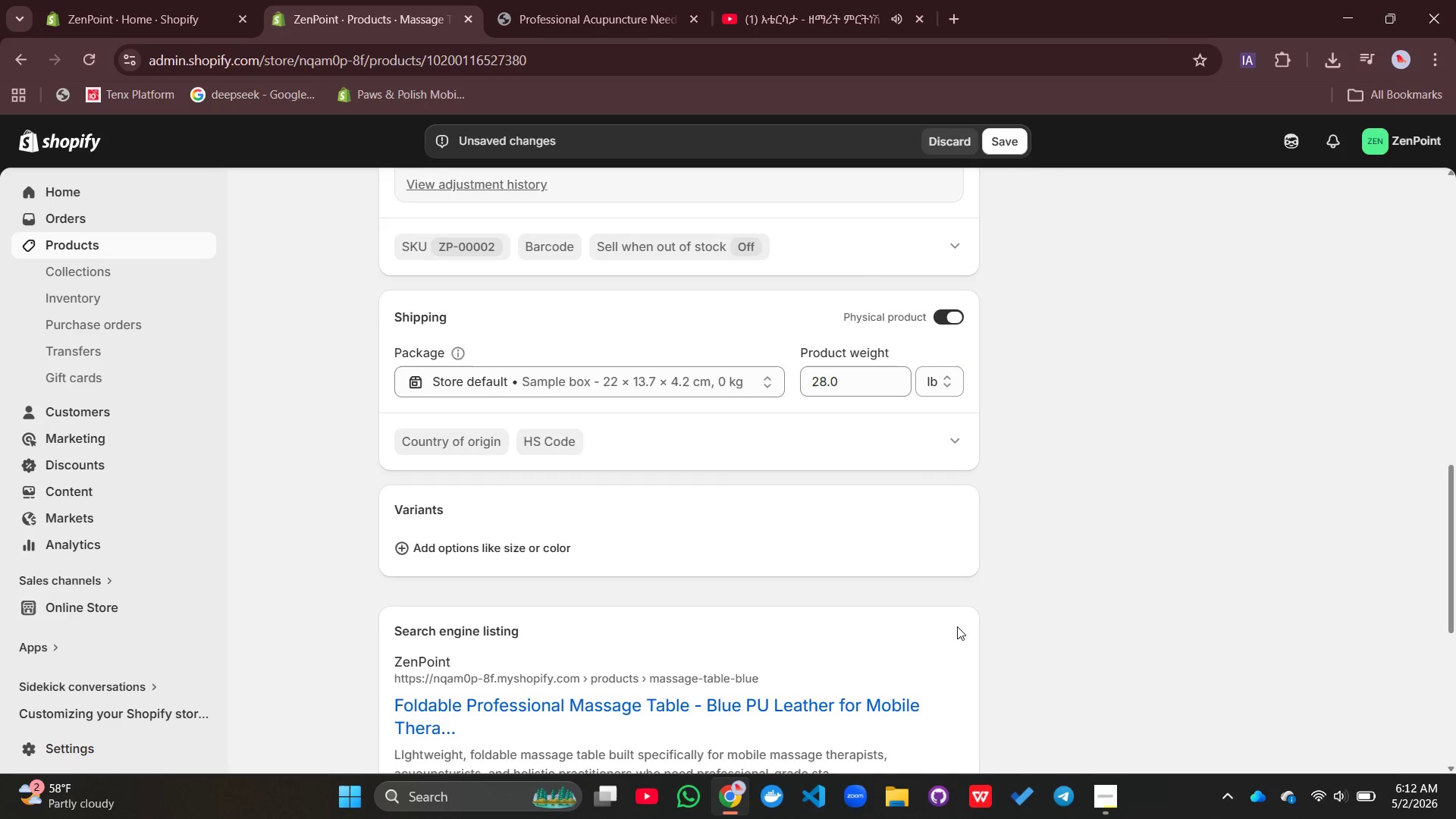 
mouse_move([815, 605])
 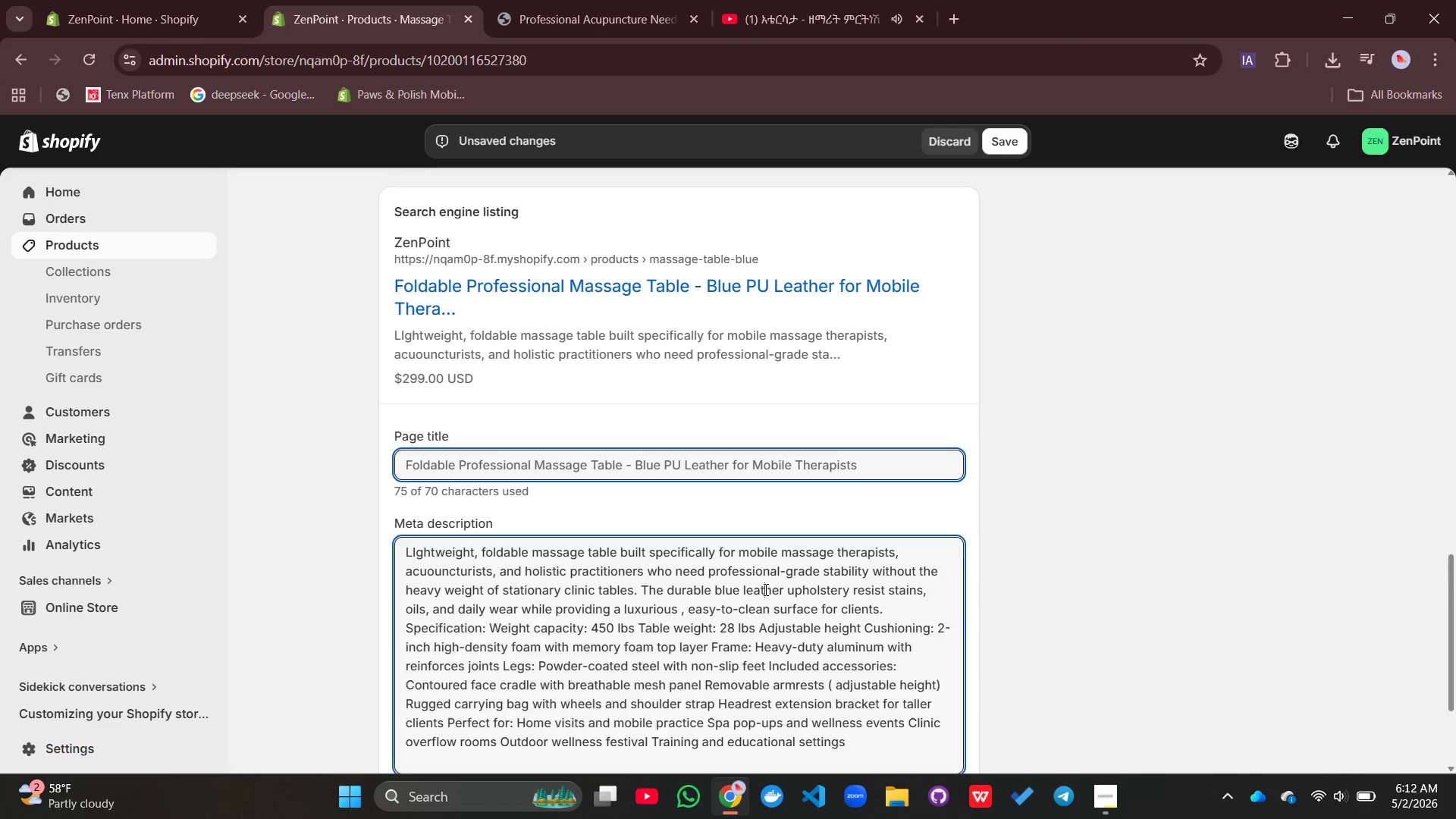 
left_click([764, 589])
 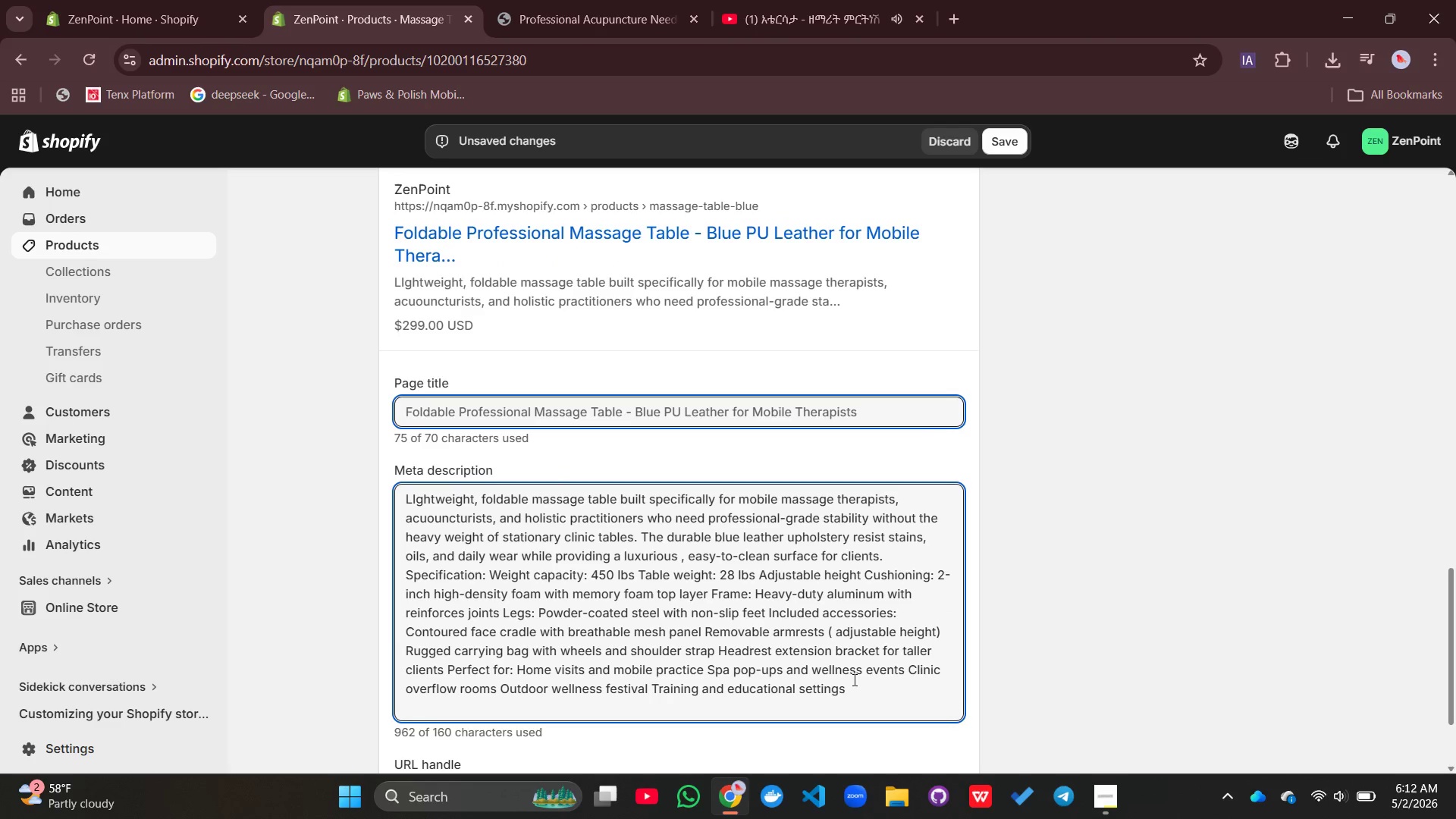 
left_click_drag(start_coordinate=[853, 680], to_coordinate=[356, 489])
 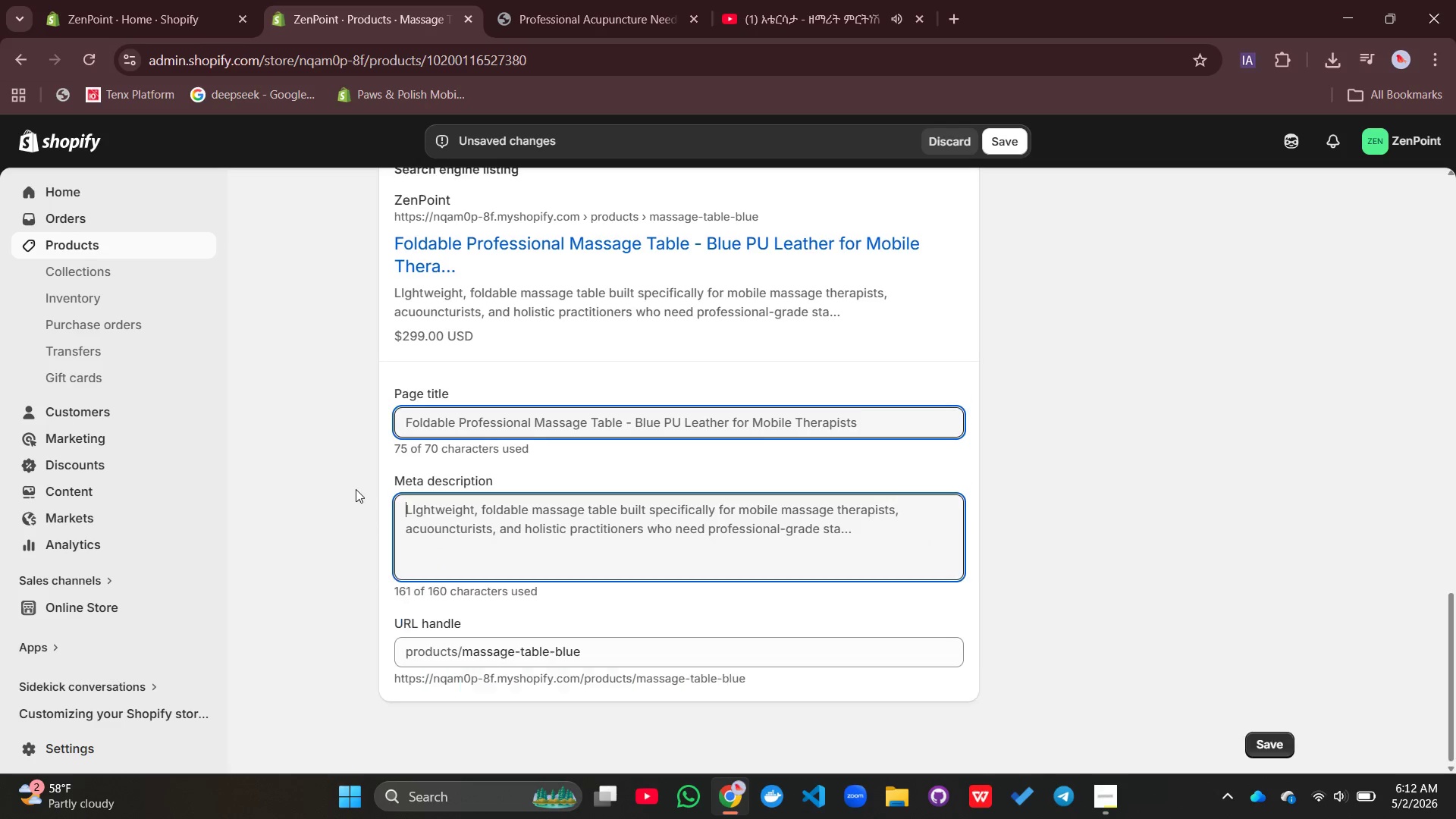 
key(Backspace)
 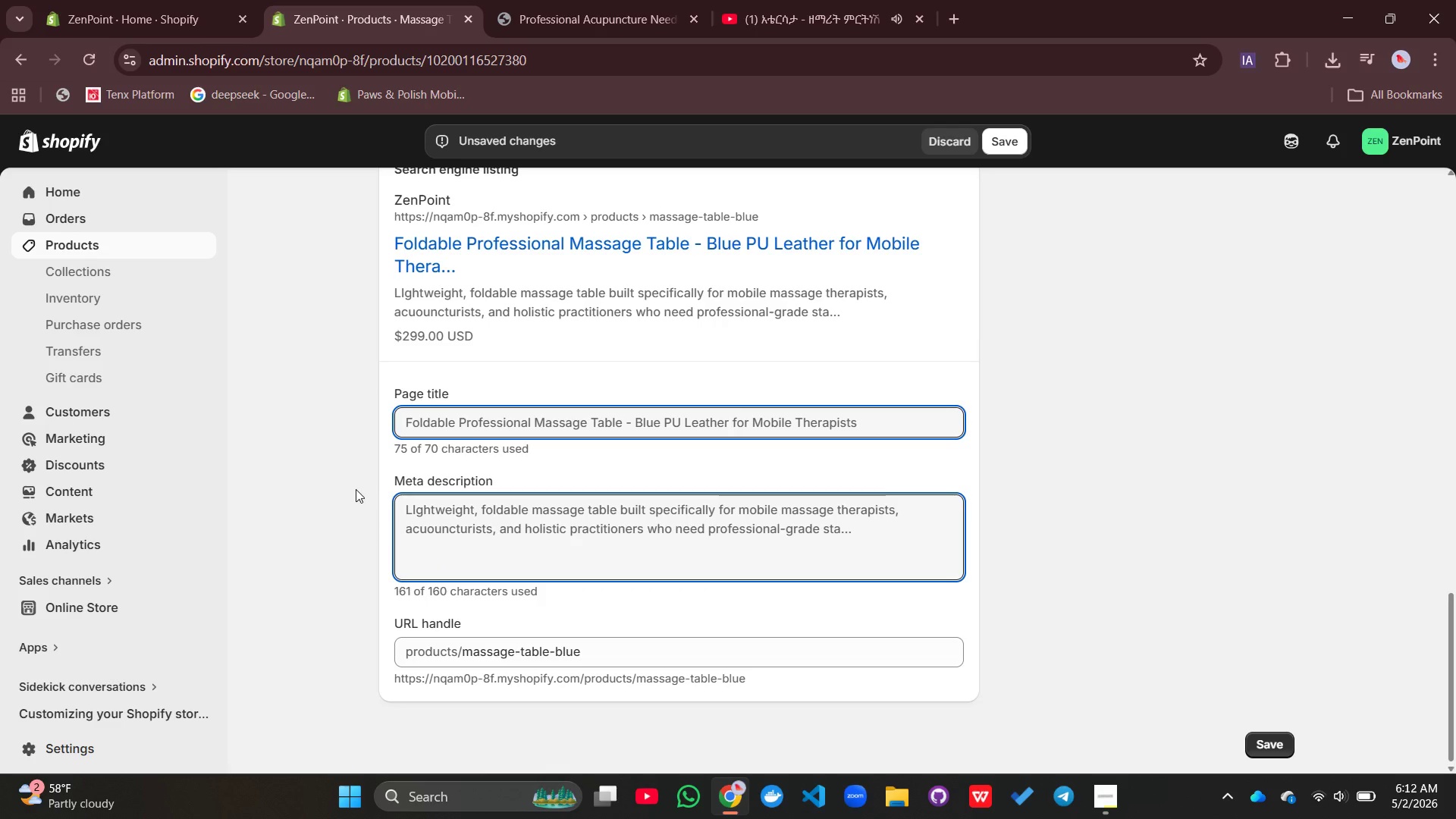 
wait(6.5)
 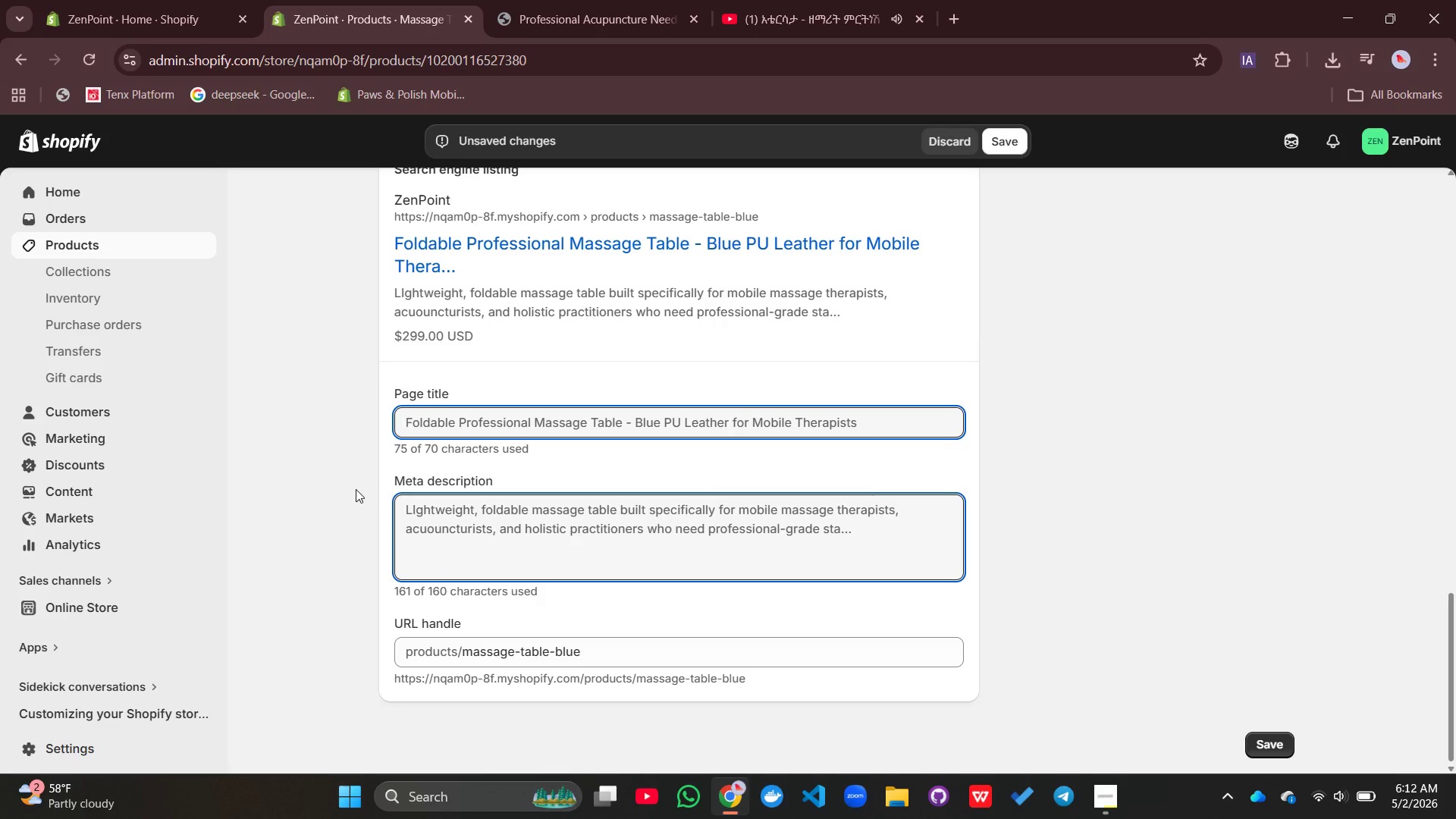 
type(Professional Fol)
key(Backspace)
key(Backspace)
key(Backspace)
key(Backspace)
type(Buy a lightweight, portable massage table for mobile therapy. )
 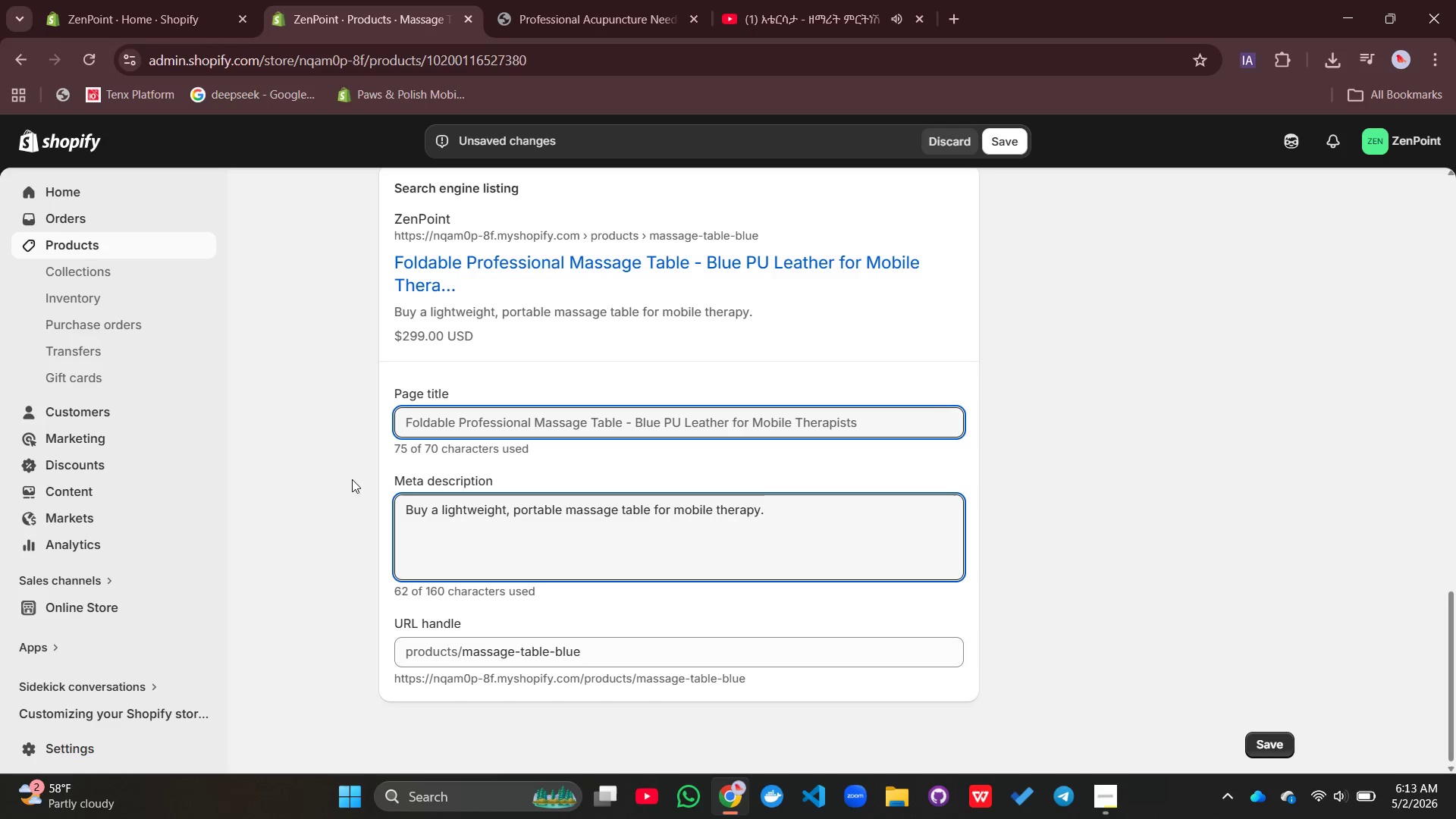 
type(Blue upholstery, 450 lb capacity)
 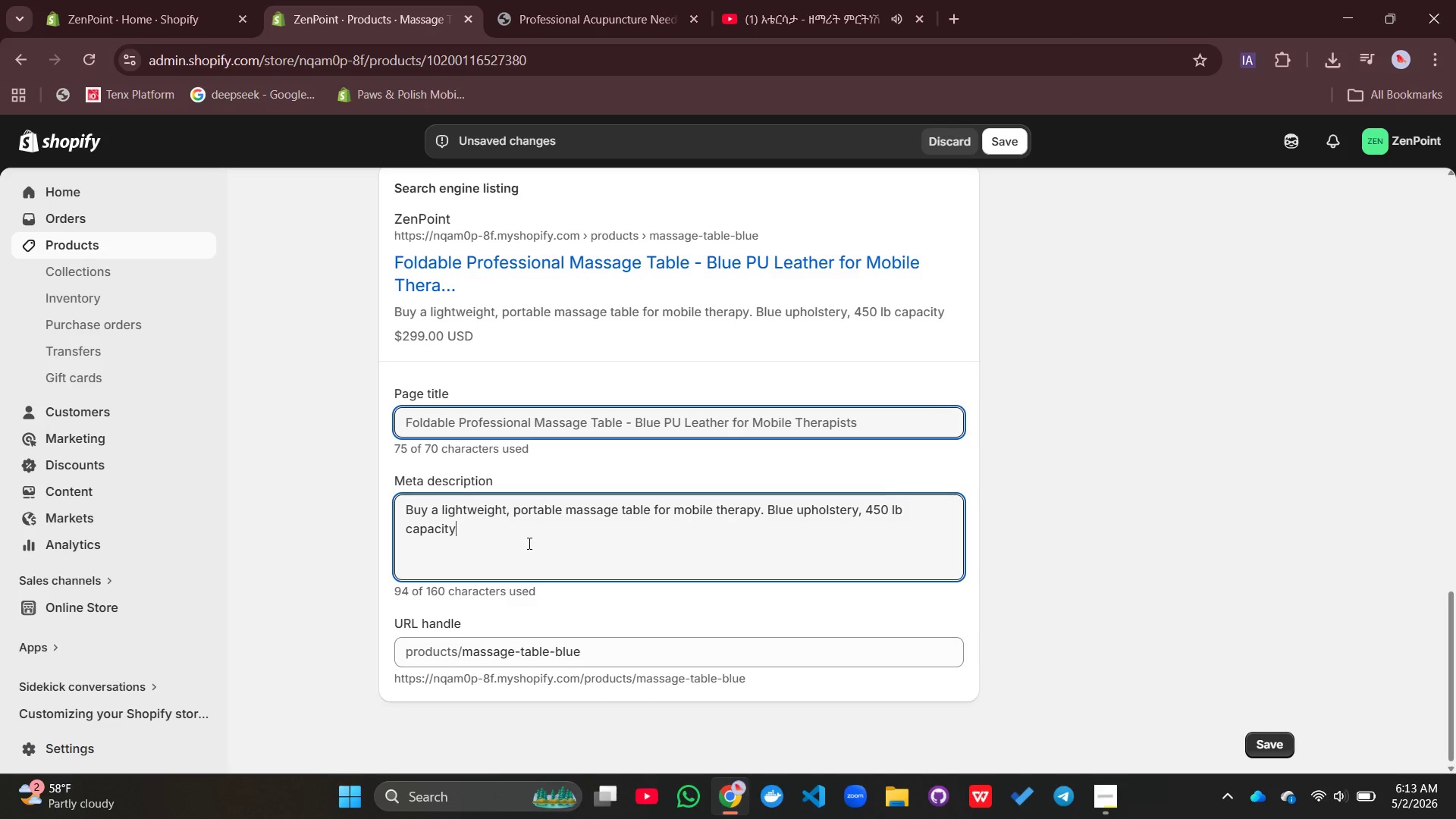 
type(, face cradle included. Ideal for massage therapists.)
 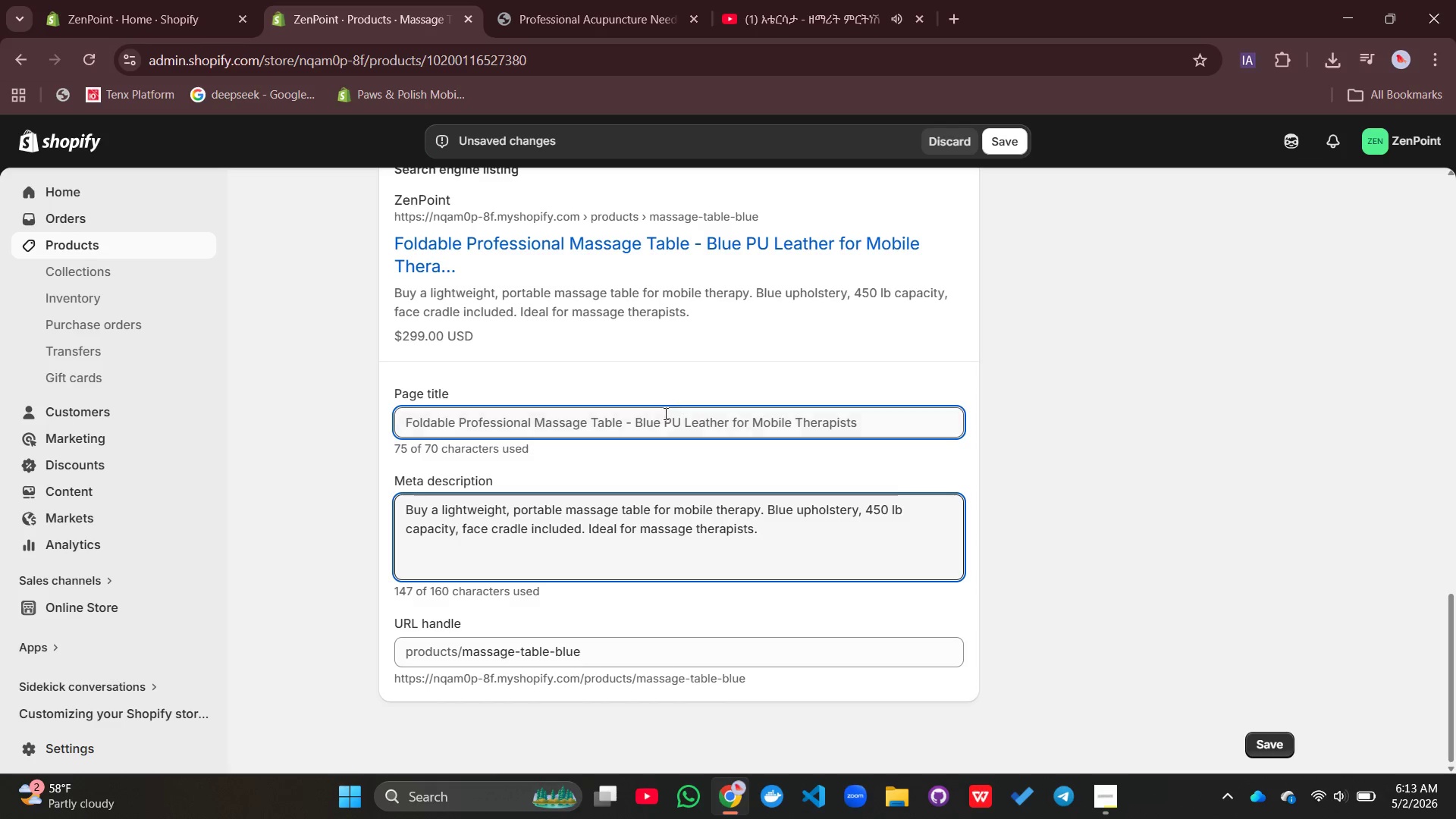 
left_click([659, 416])
 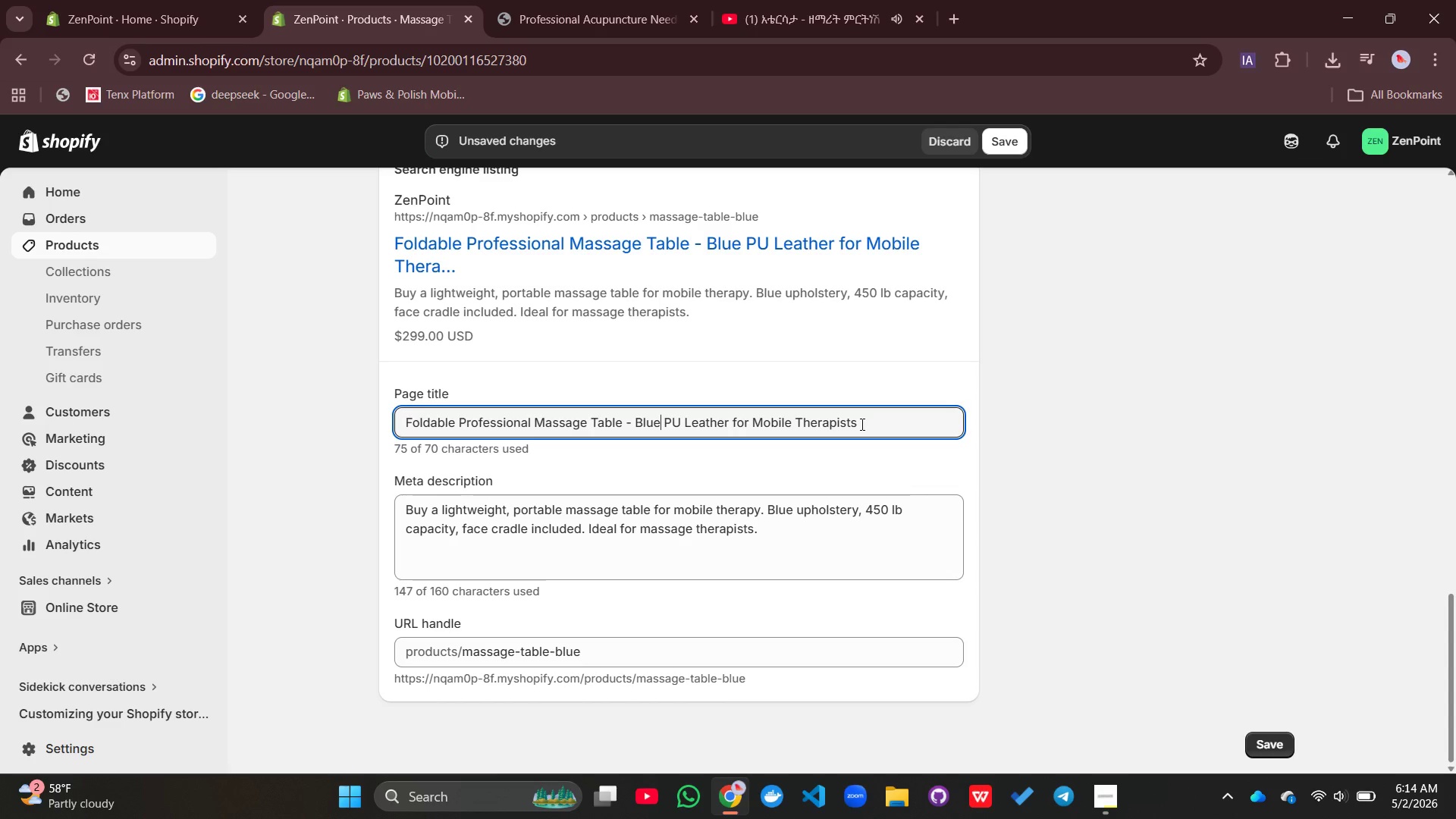 
wait(7.33)
 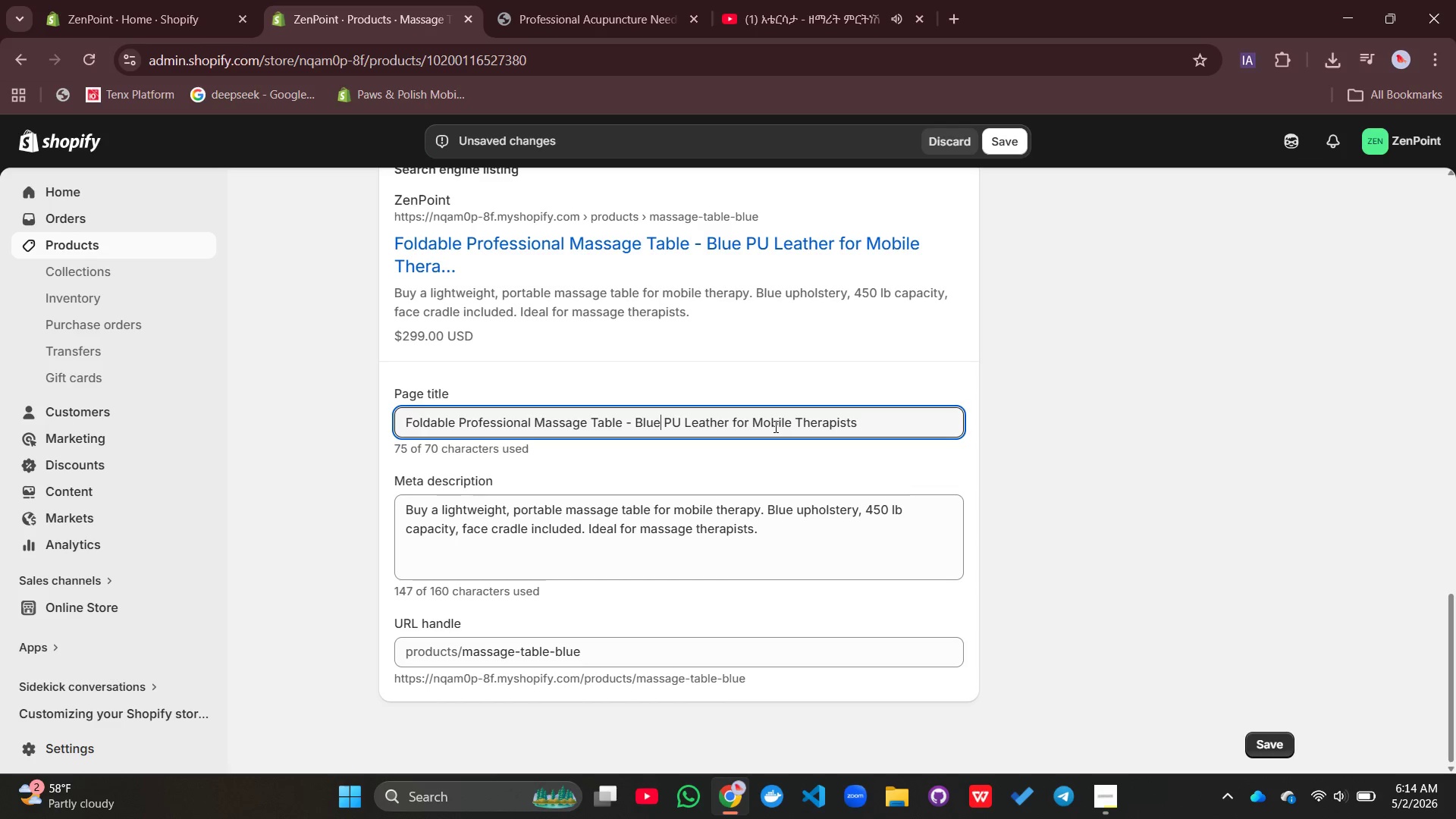 
left_click_drag(start_coordinate=[861, 424], to_coordinate=[377, 422])
 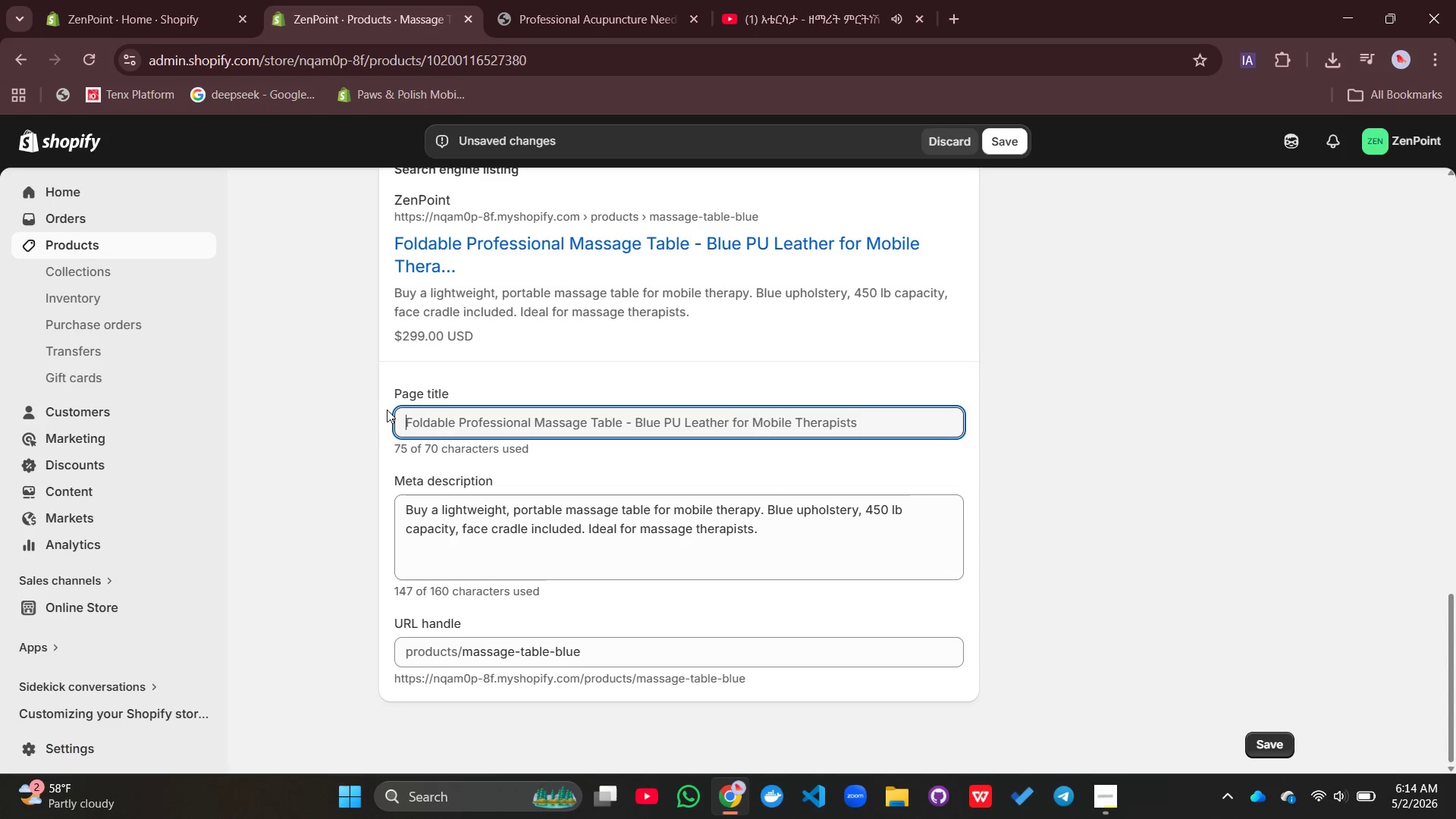 
key(Backspace)
type(Professional Foldable massa)
key(Backspace)
key(Backspace)
key(Backspace)
key(Backspace)
key(Backspace)
type(mASSAGE )
 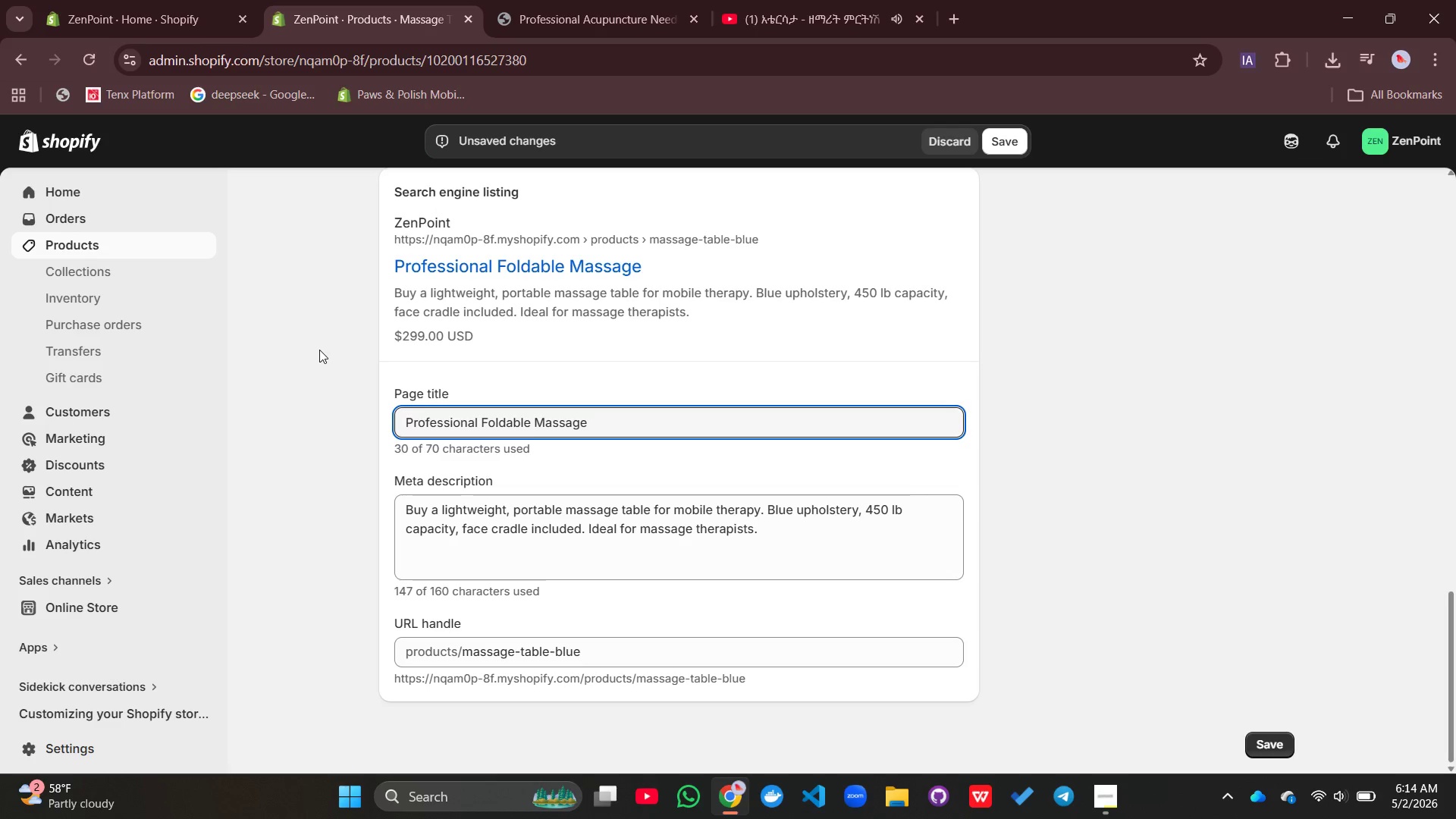 
 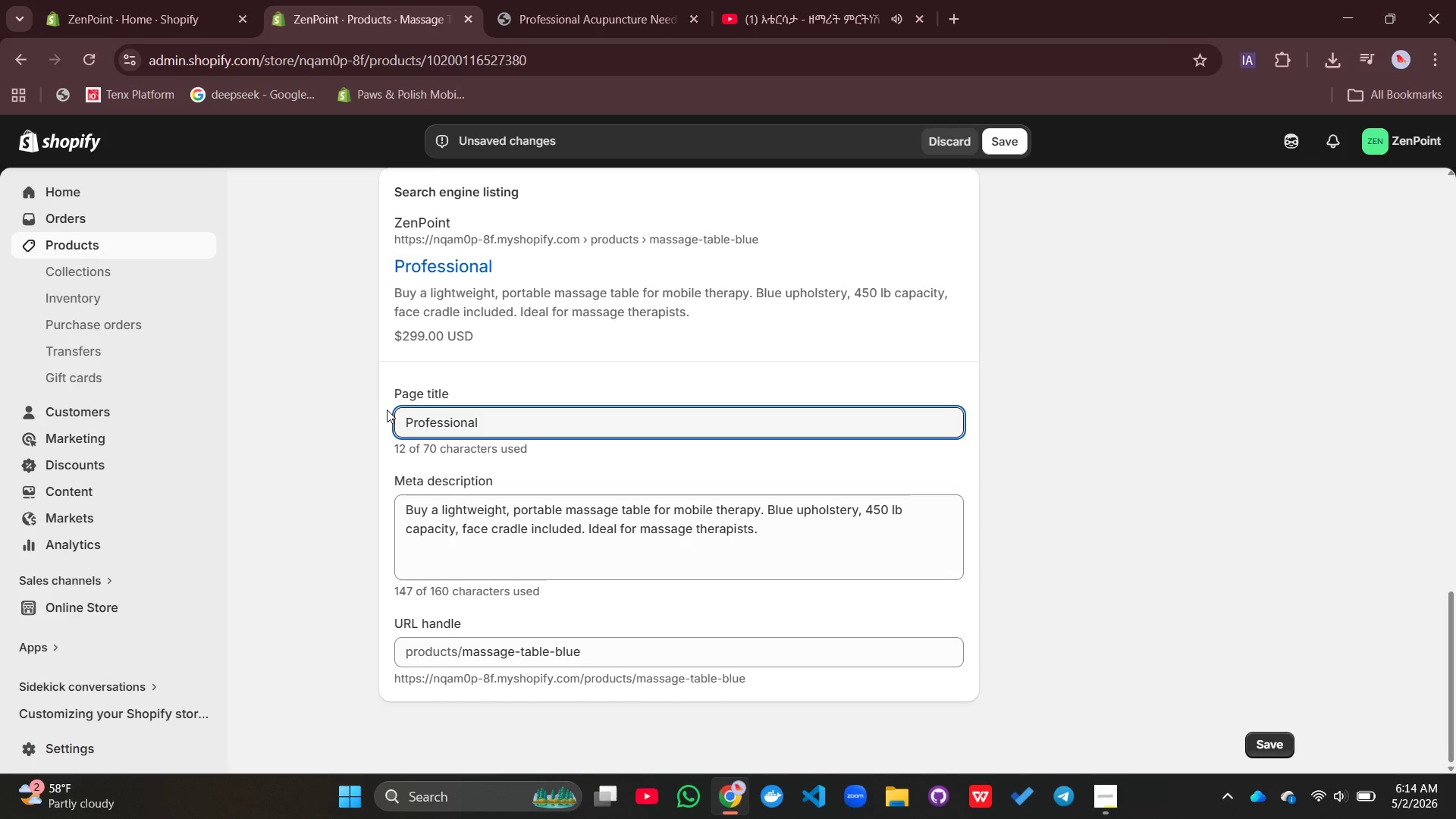 
hold_key(key=CapsLock, duration=0.33)
 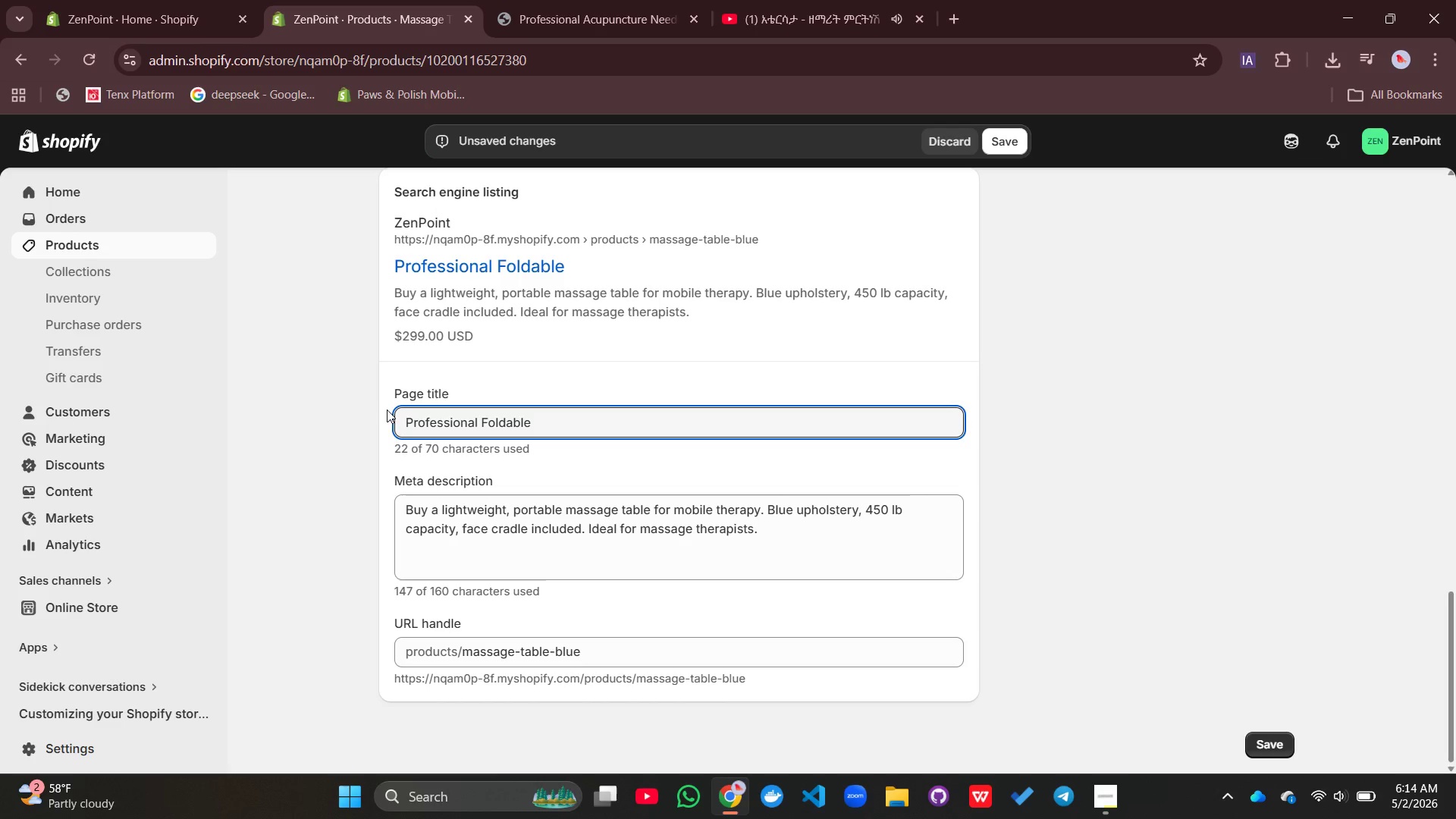 
type(Table - Blue OU)
key(Backspace)
key(Backspace)
type(PU )
key(Backspace)
key(Backspace)
key(Backspace)
key(Backspace)
key(Backspace)
key(Backspace)
type(Ck)
key(Backspace)
key(Backspace)
type(ack PU Leather for MObile obilr)
key(Backspace)
type(e | ZenPoint)
 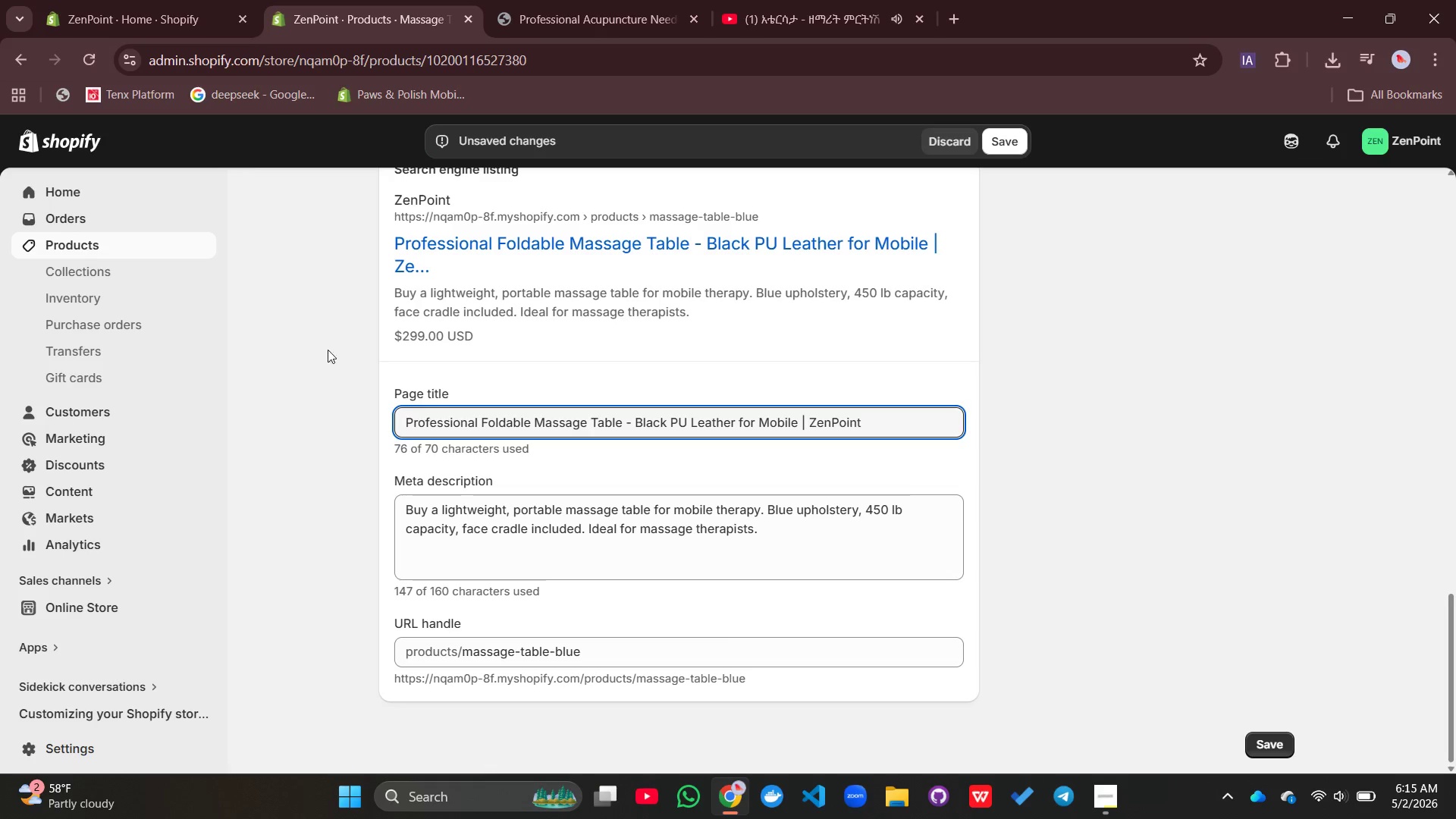 
left_click([670, 552])
 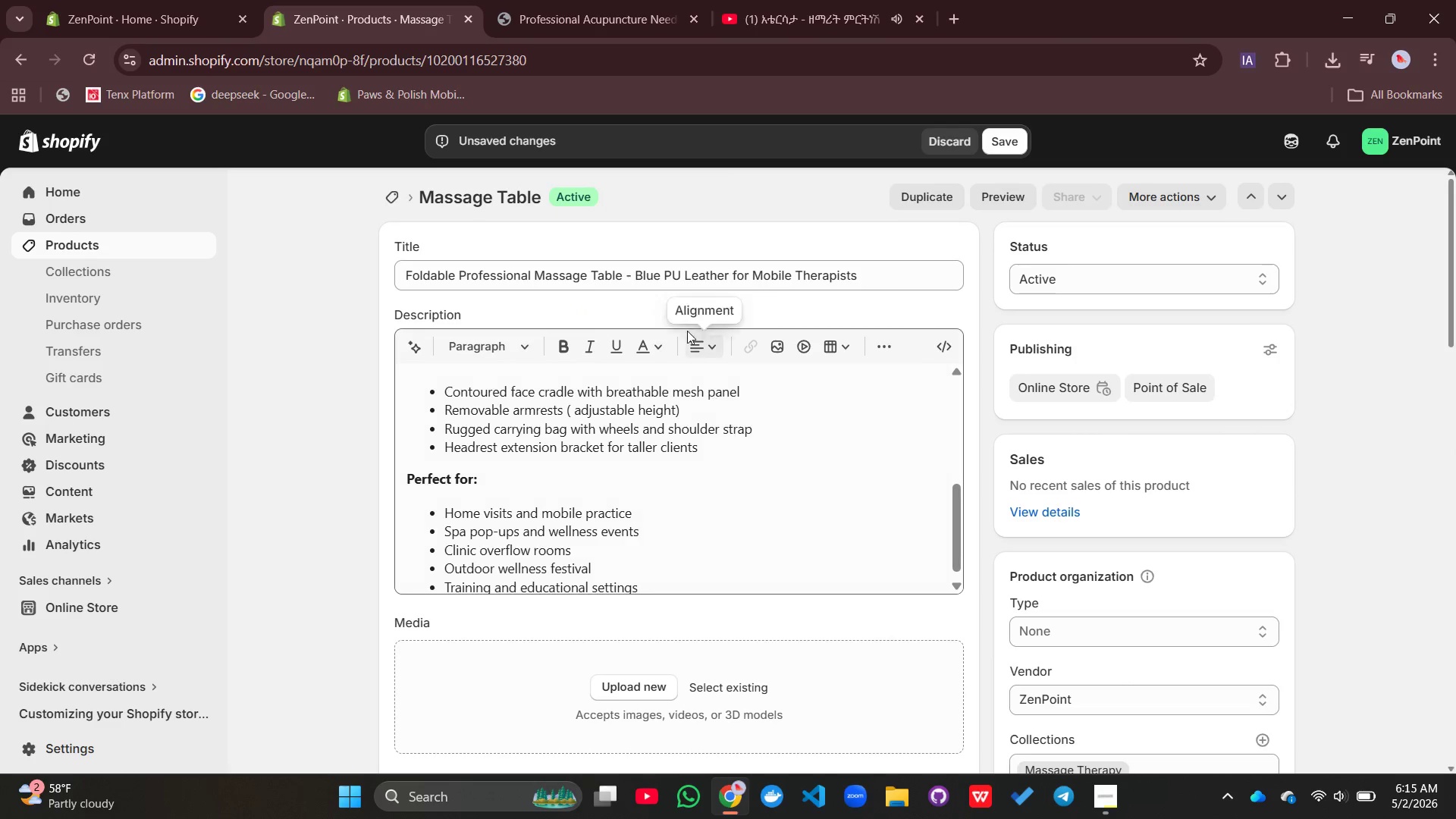 
wait(5.94)
 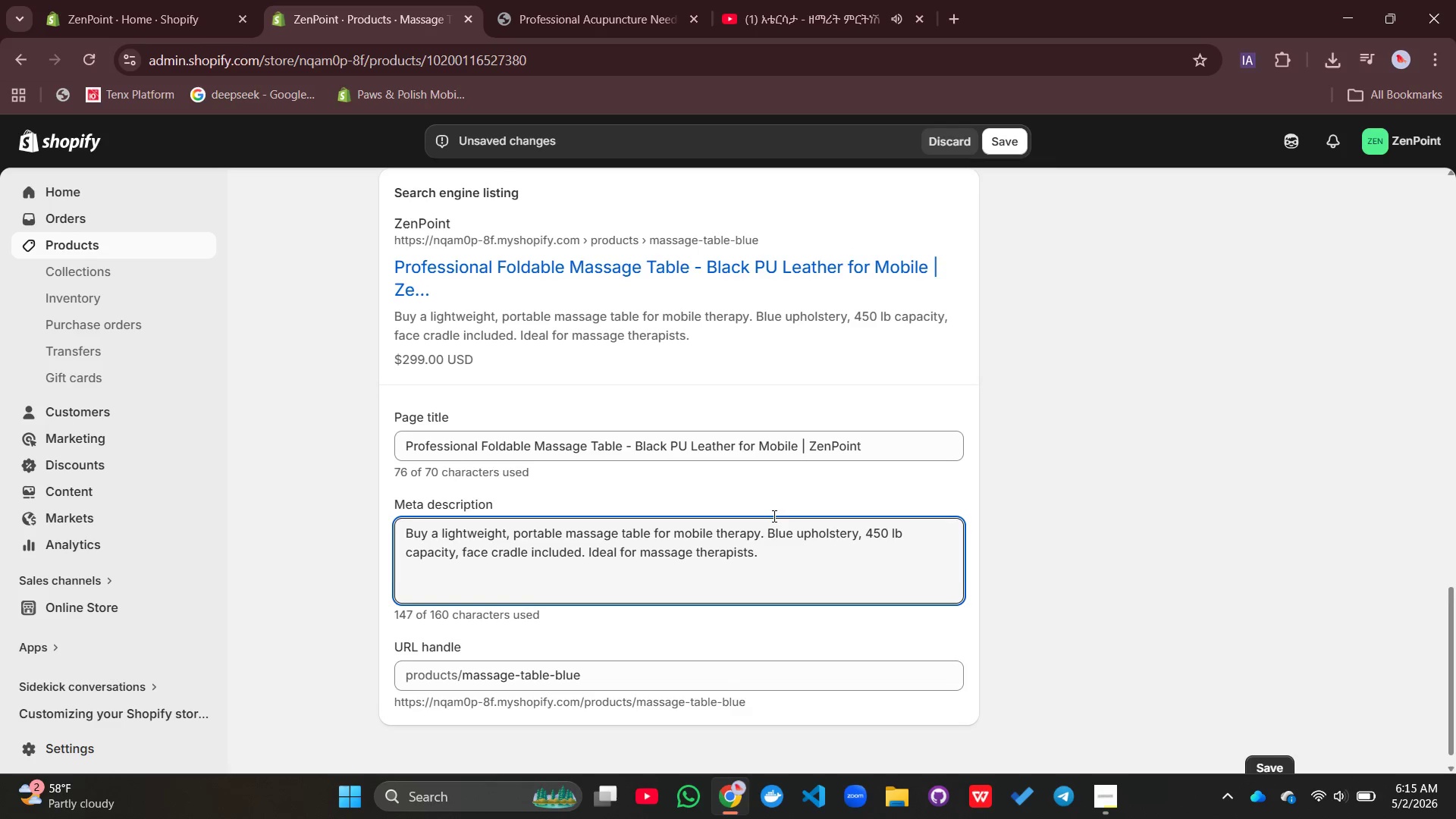 
left_click([659, 272])
 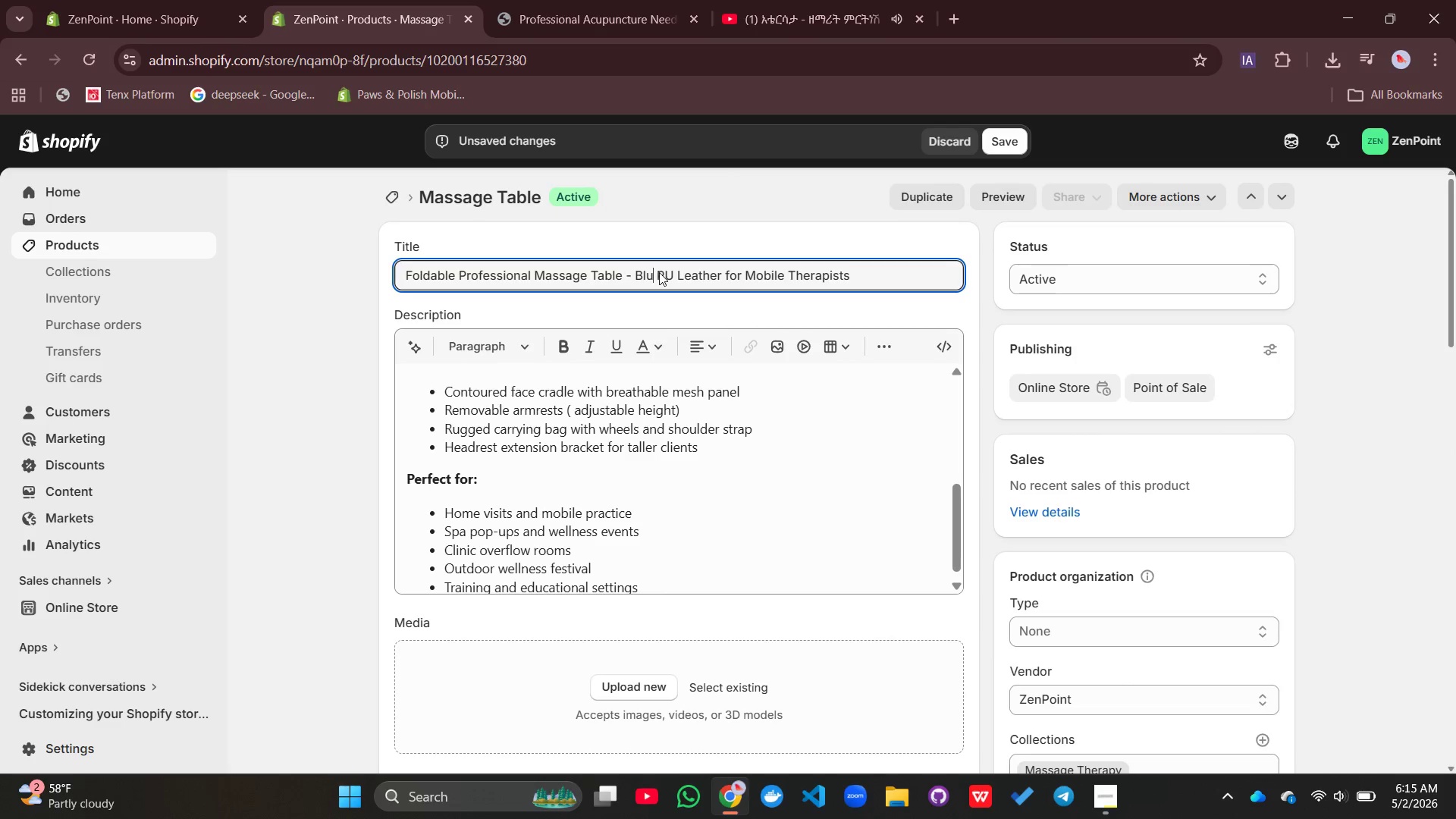 
key(Backspace)
key(Backspace)
type(ck)
 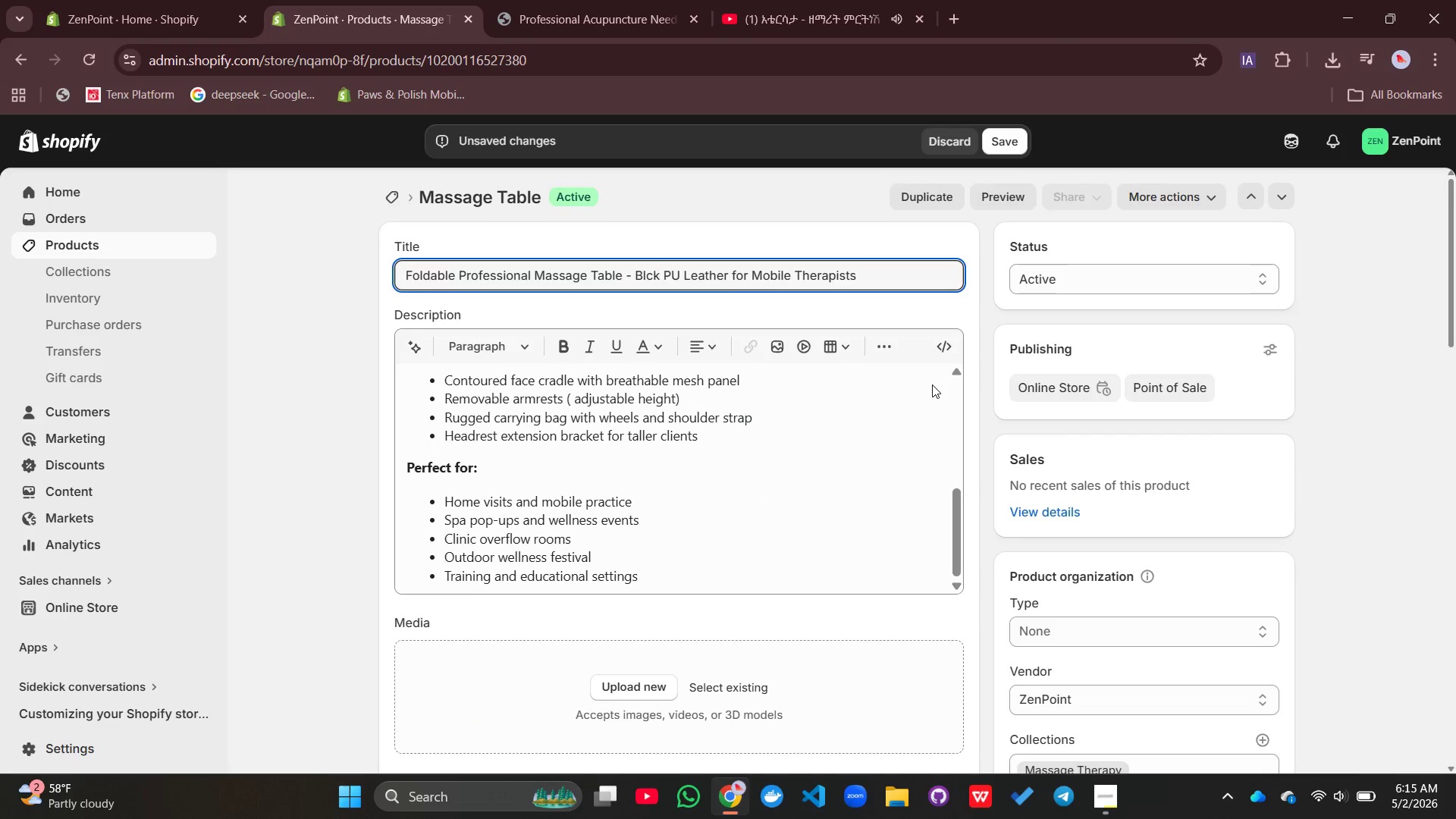 
wait(7.5)
 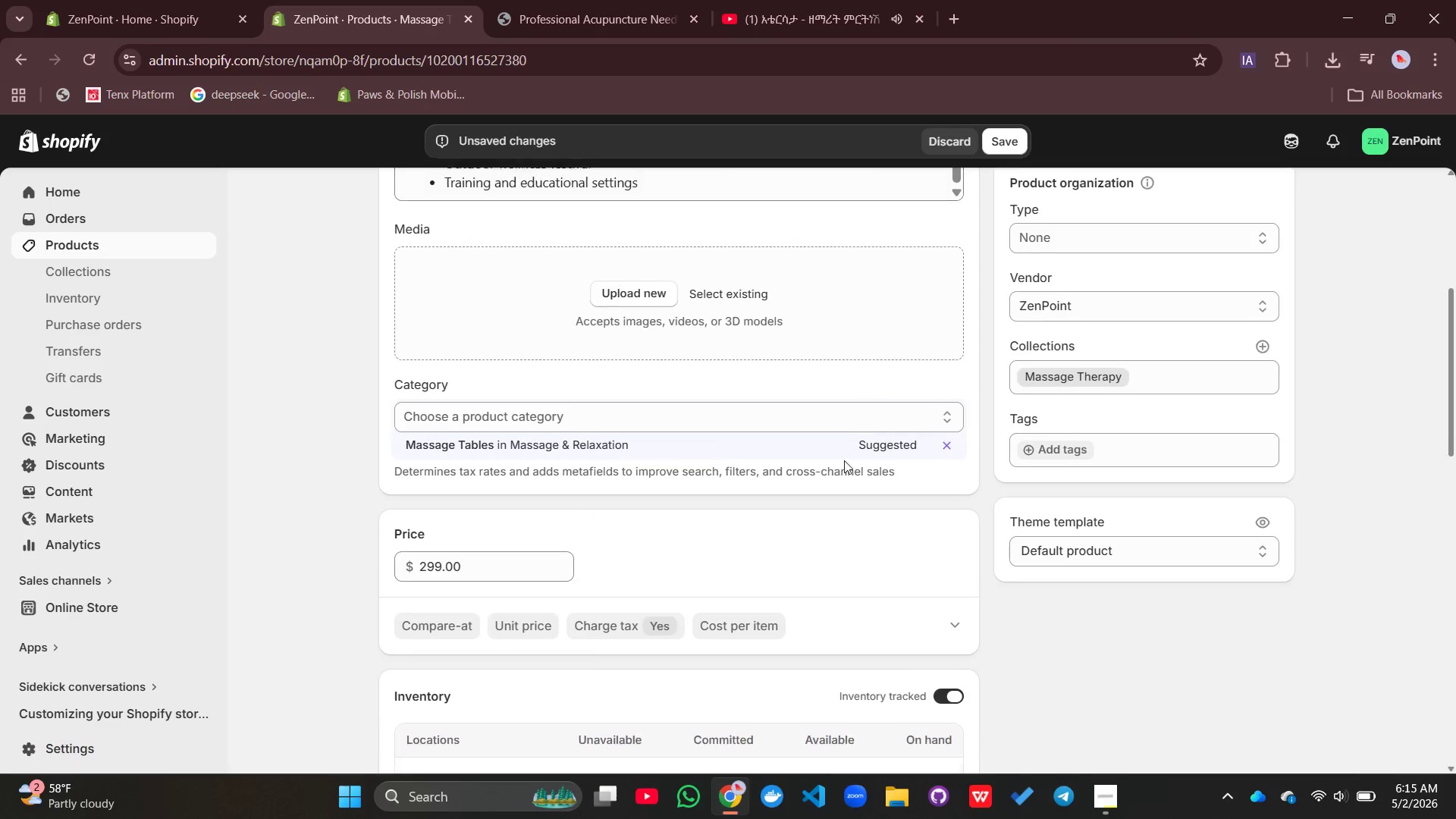 
left_click([1078, 457])
 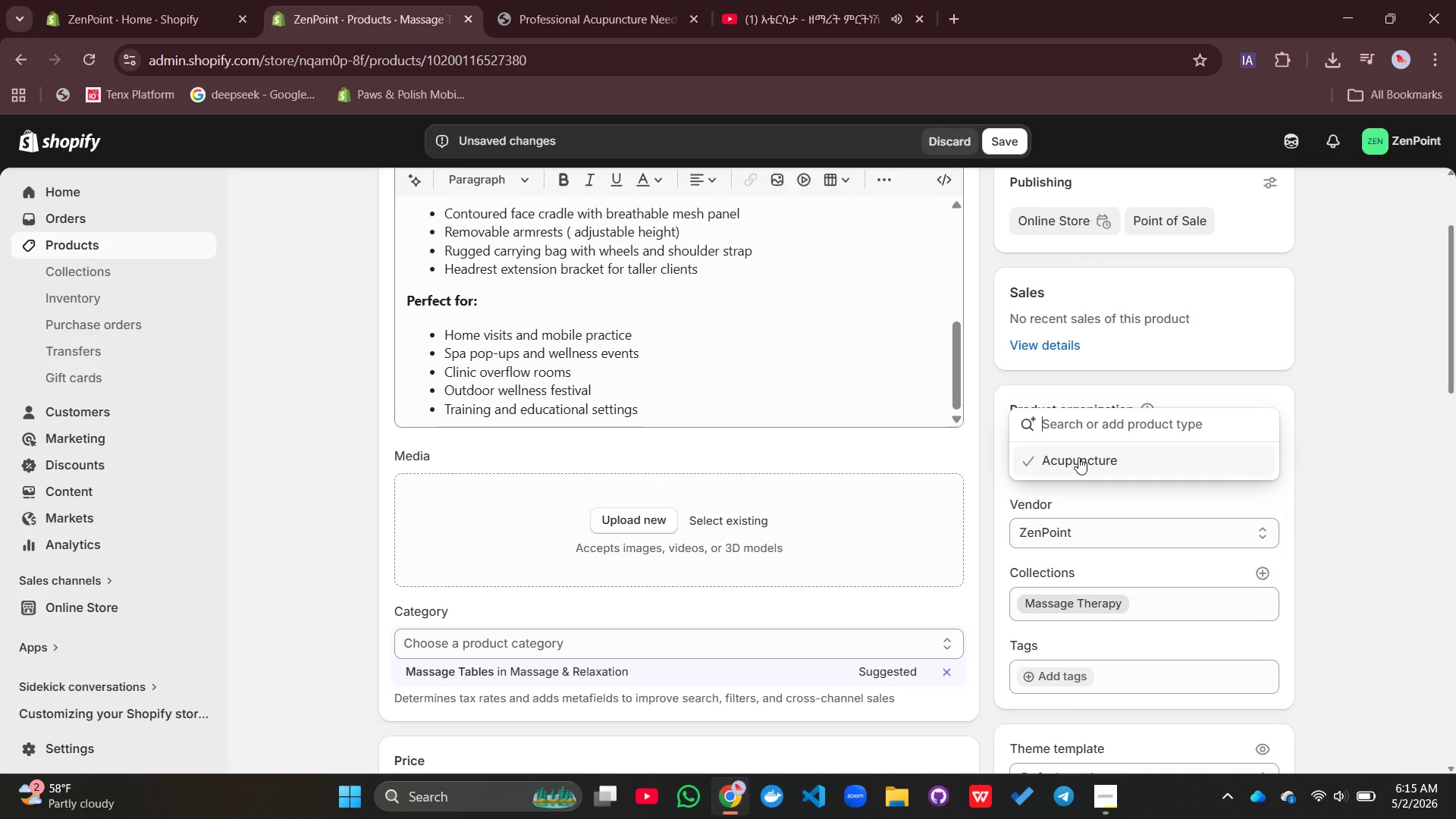 
wait(15.86)
 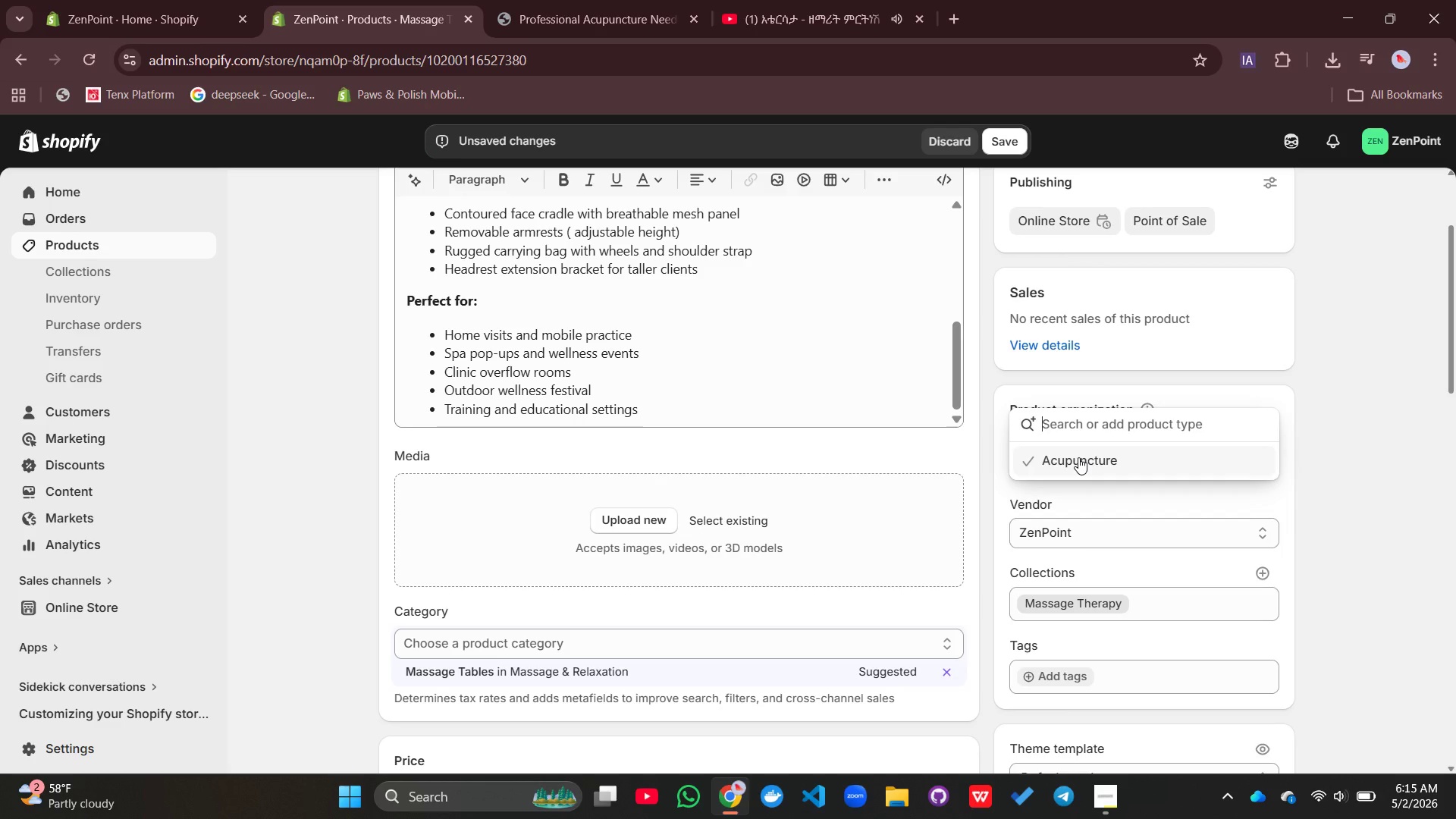 
type(massaMAssage Therapy)
 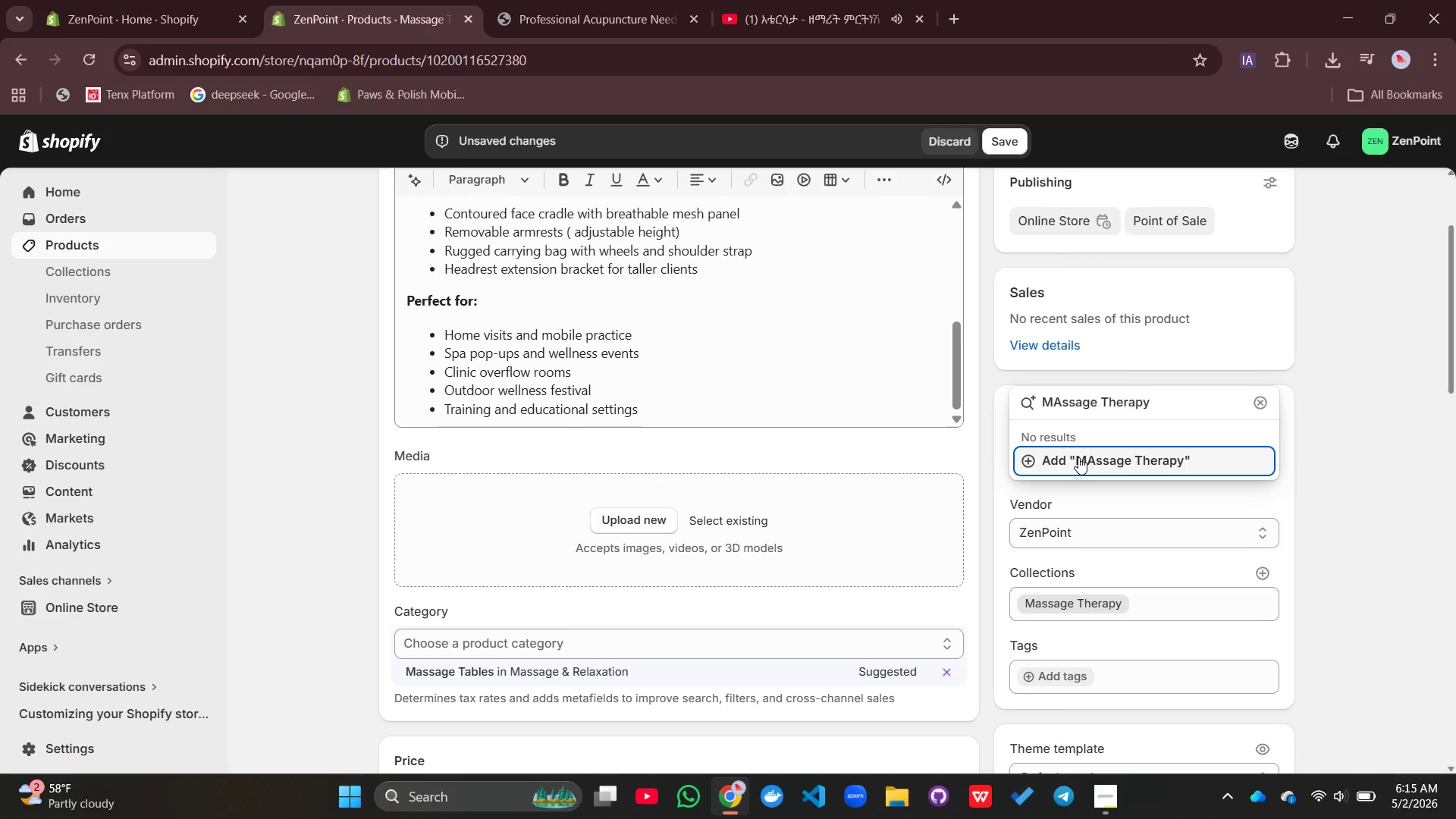 
hold_key(key=Backspace, duration=0.77)
 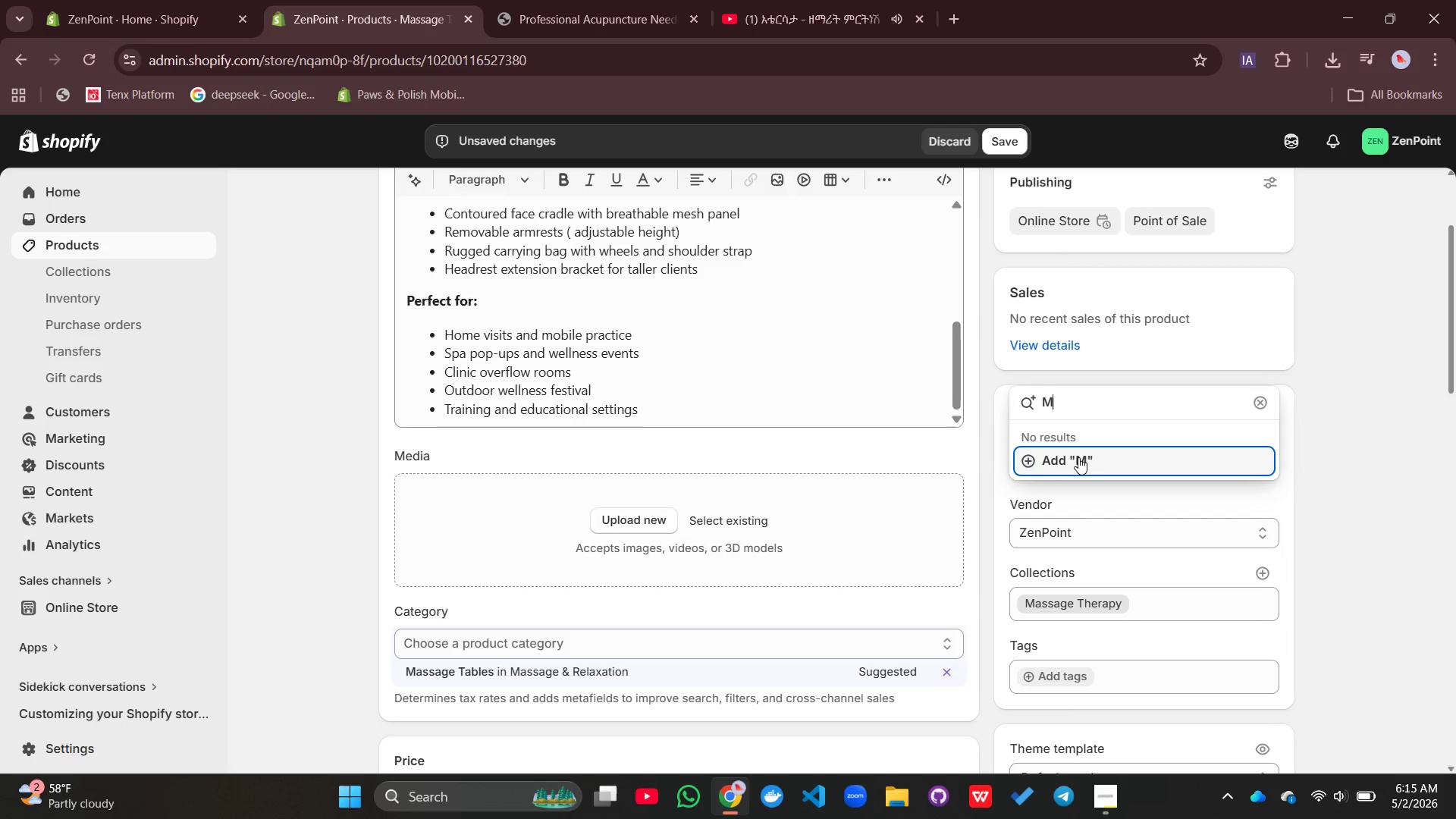 
left_click([1064, 398])
 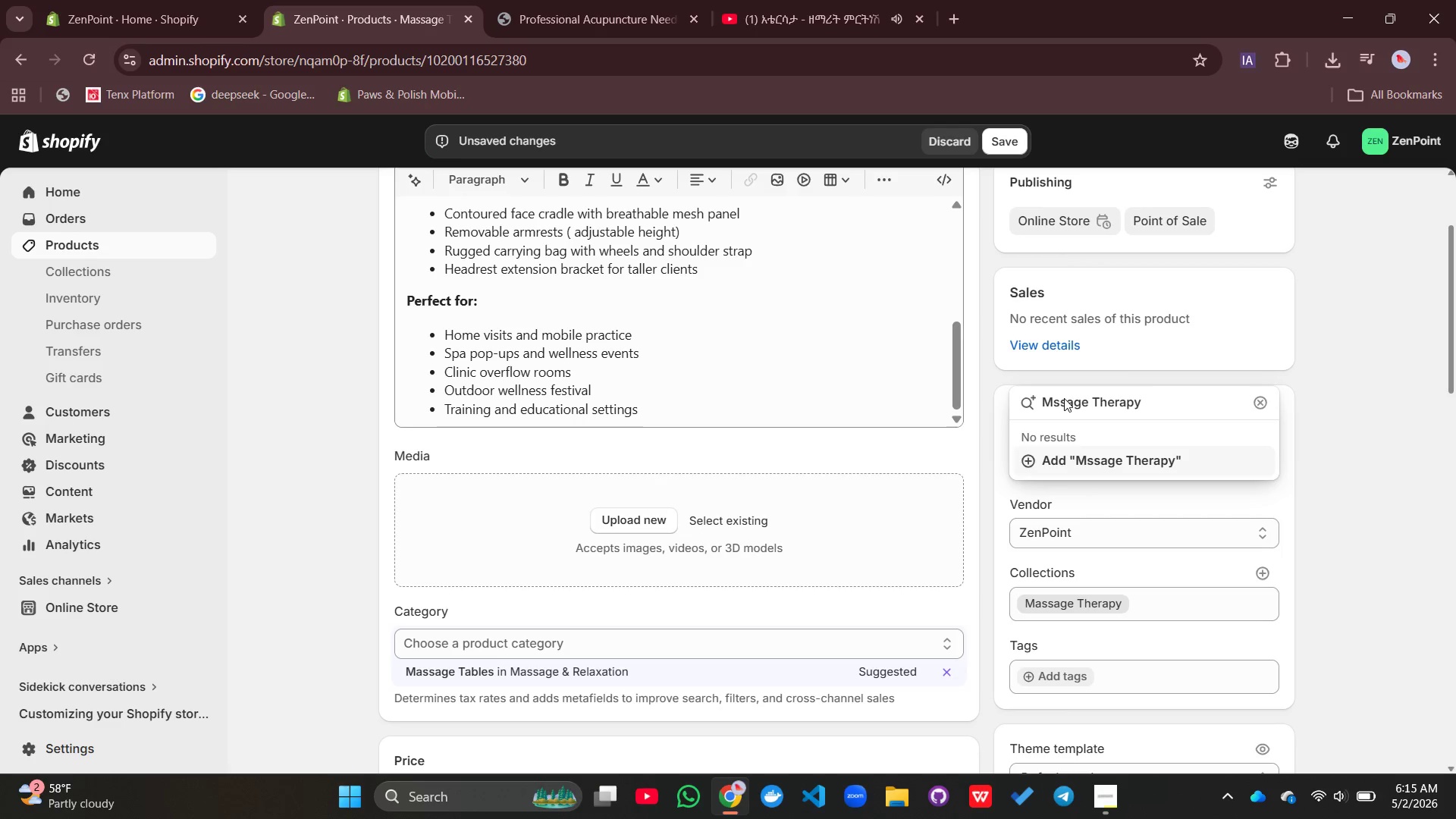 
key(Backspace)
 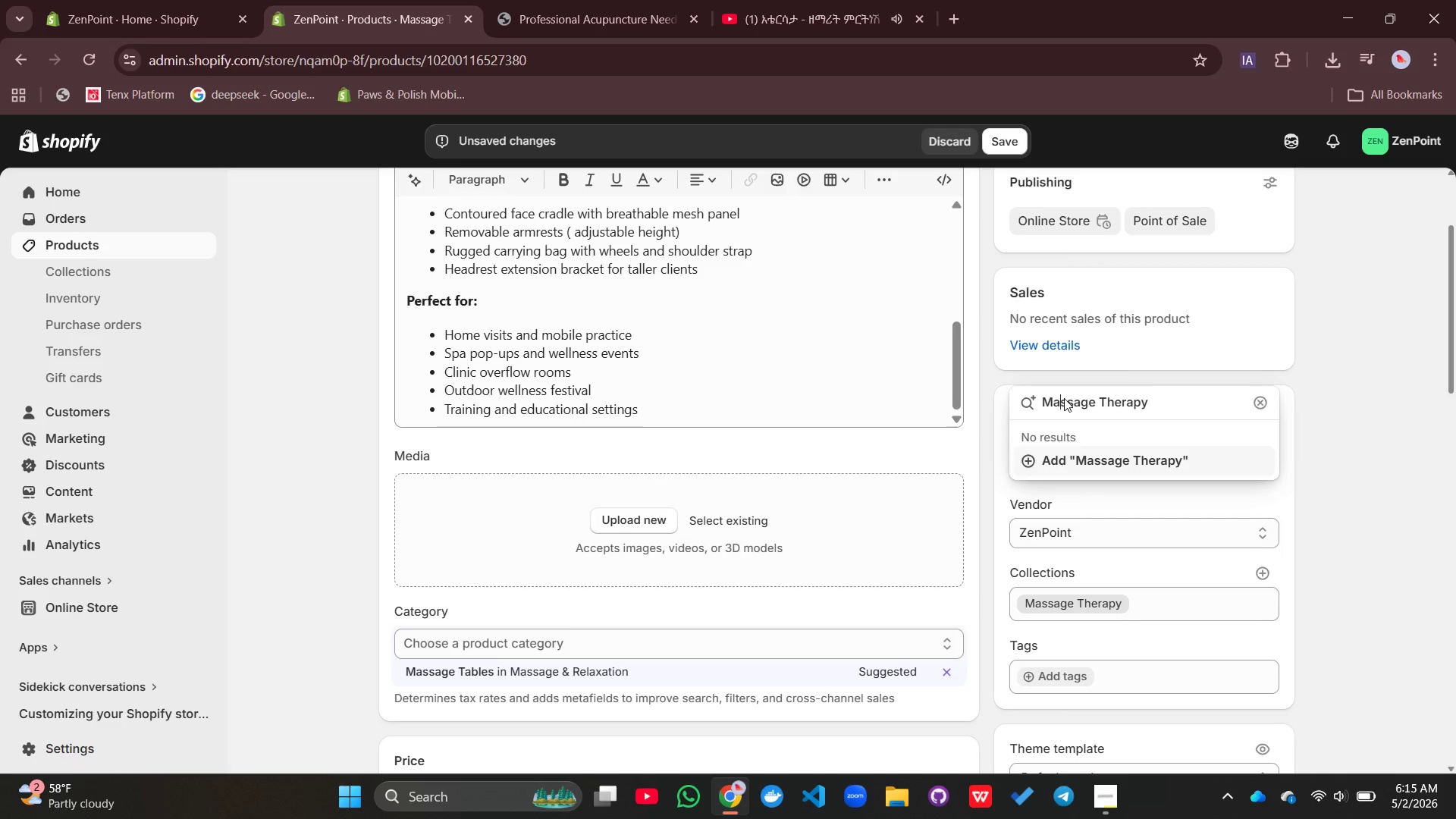 
key(A)
 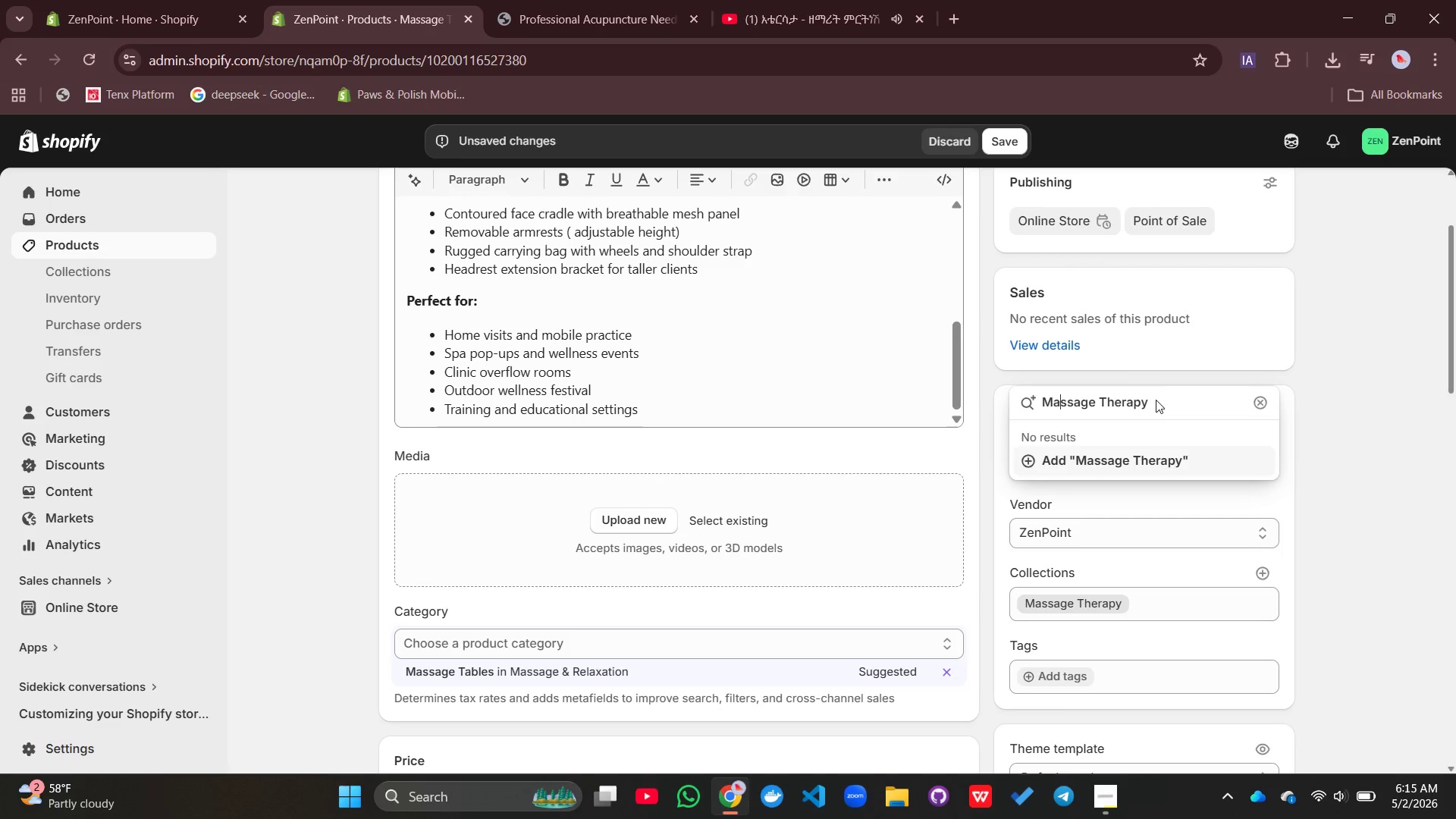 
key(Enter)
 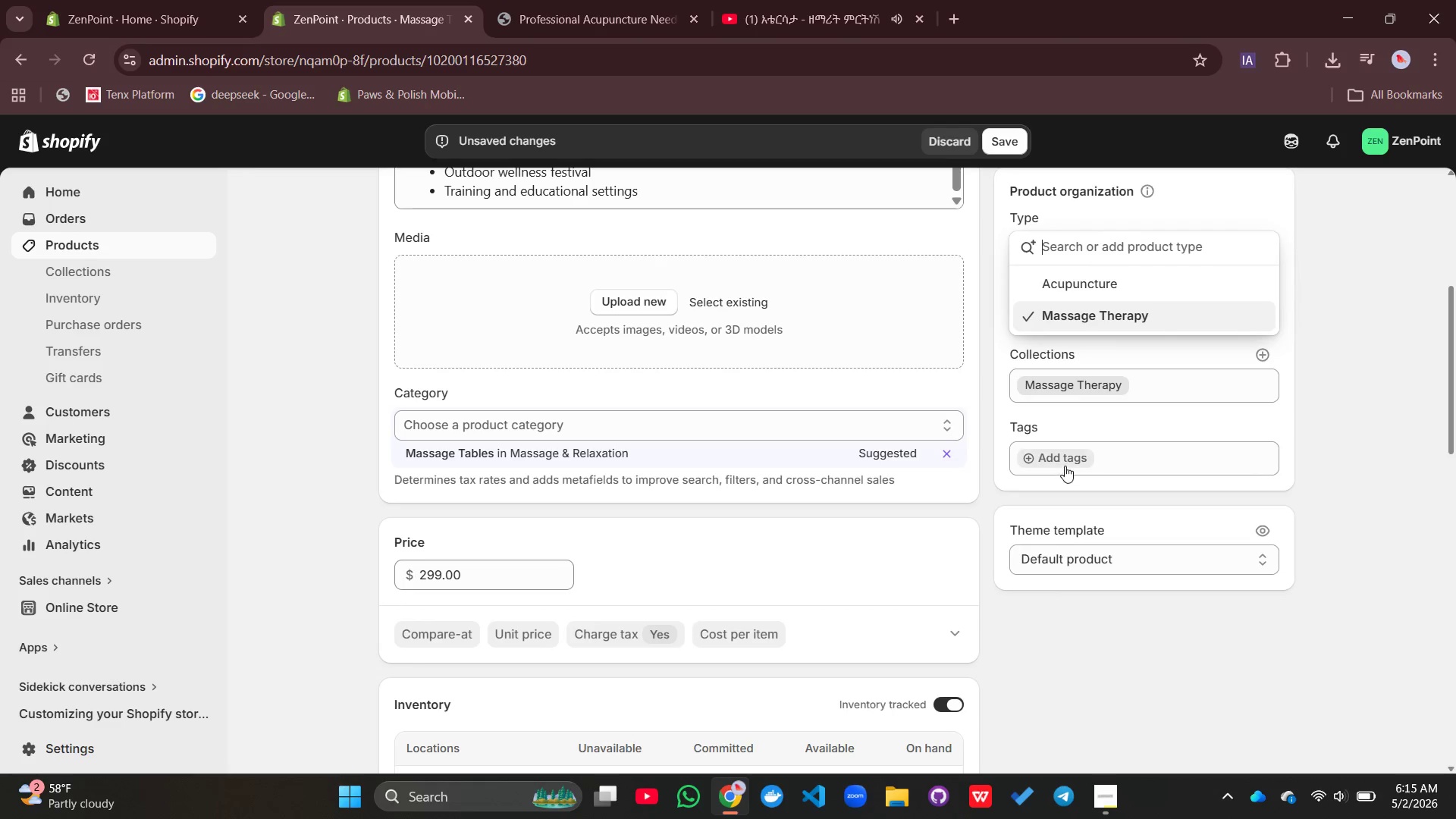 
left_click([1064, 463])
 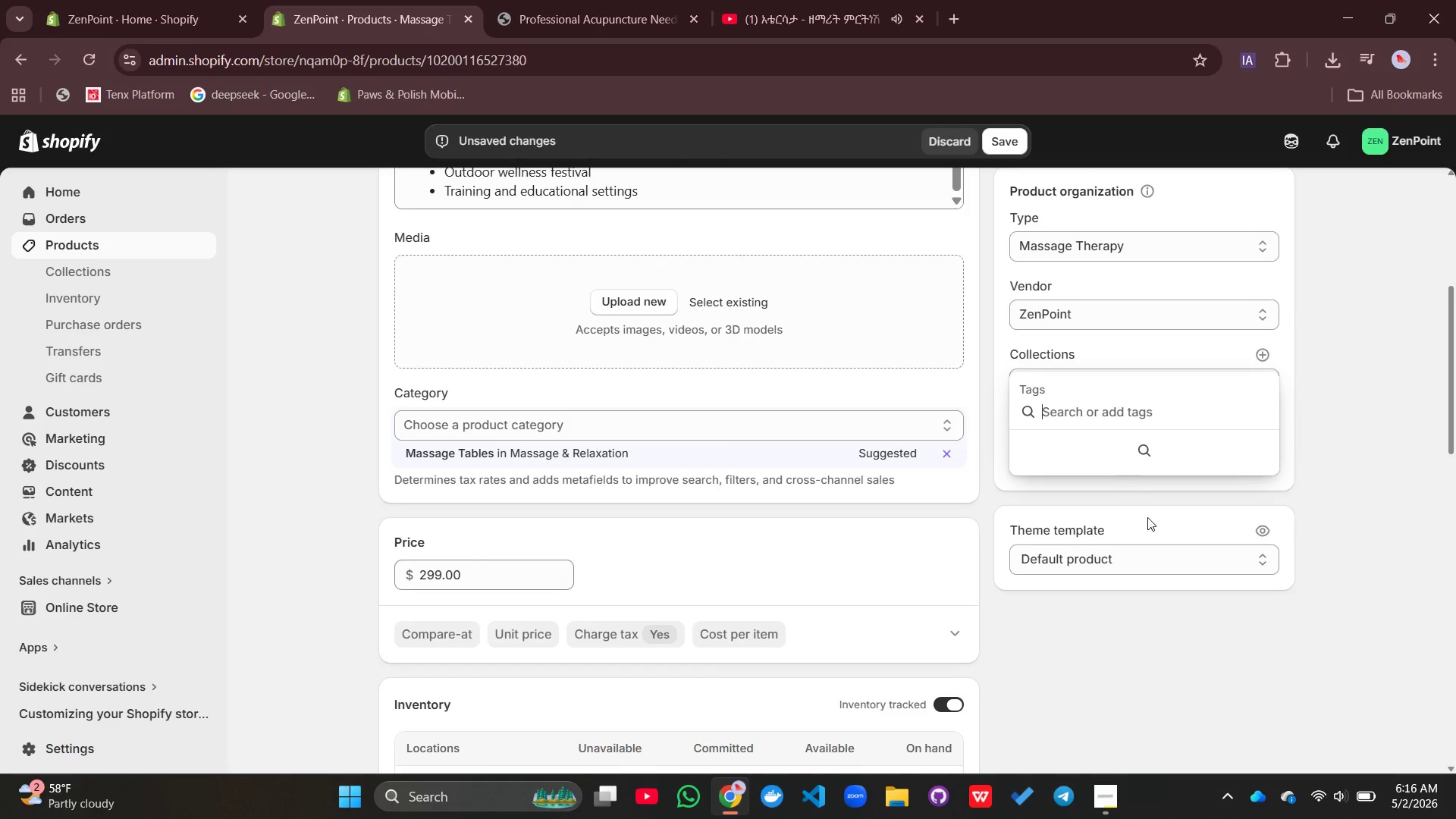 
type(massage tbale)
key(Backspace)
key(Backspace)
key(Backspace)
key(Backspace)
type(able, foldable, professional, mobile therao)
key(Backspace)
type(pist, )
 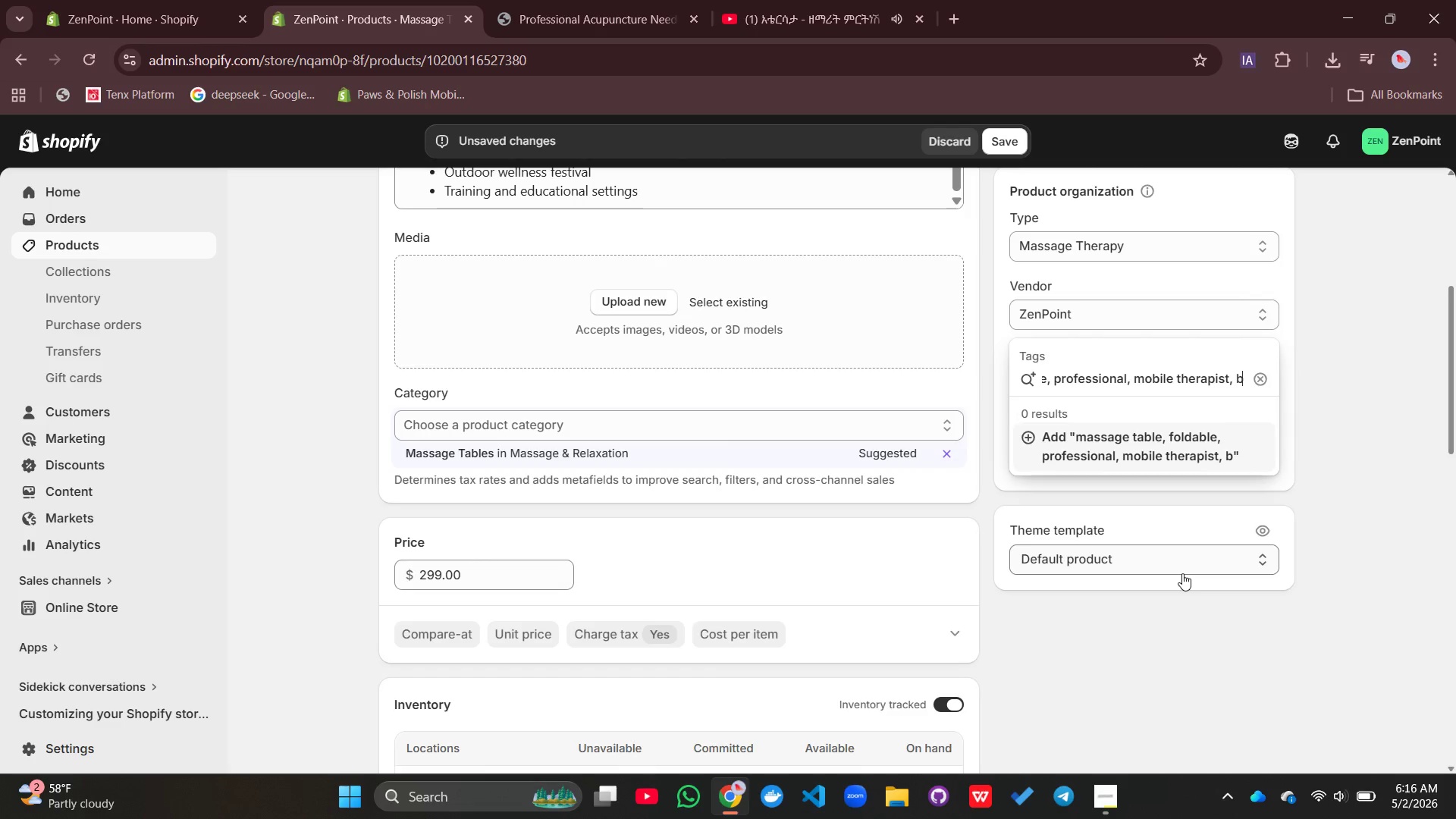 
type(bl)
key(Backspace)
key(Backspace)
type(black )
 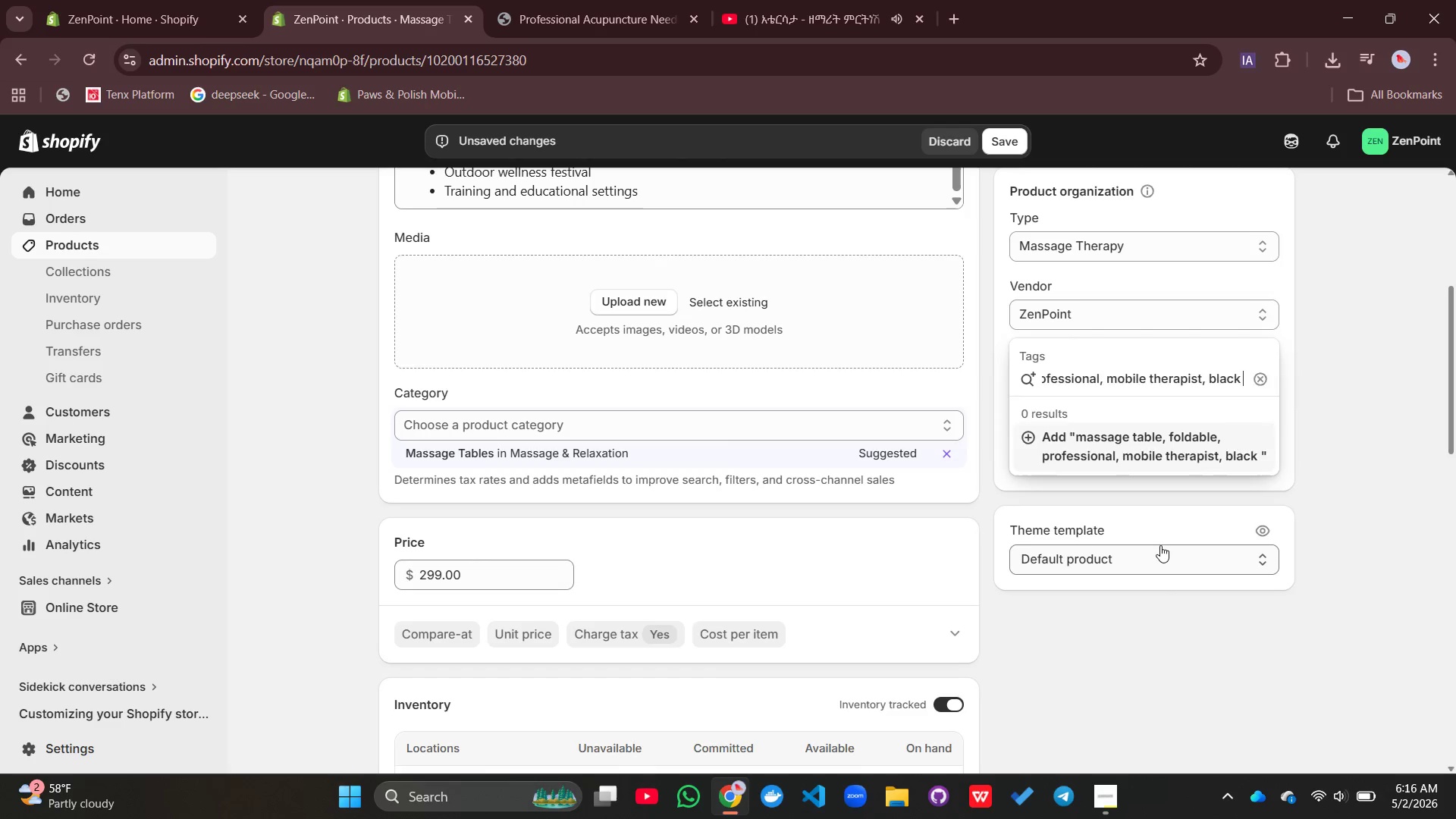 
type(upholstry, j)
key(Backspace)
type(heavy duty)
 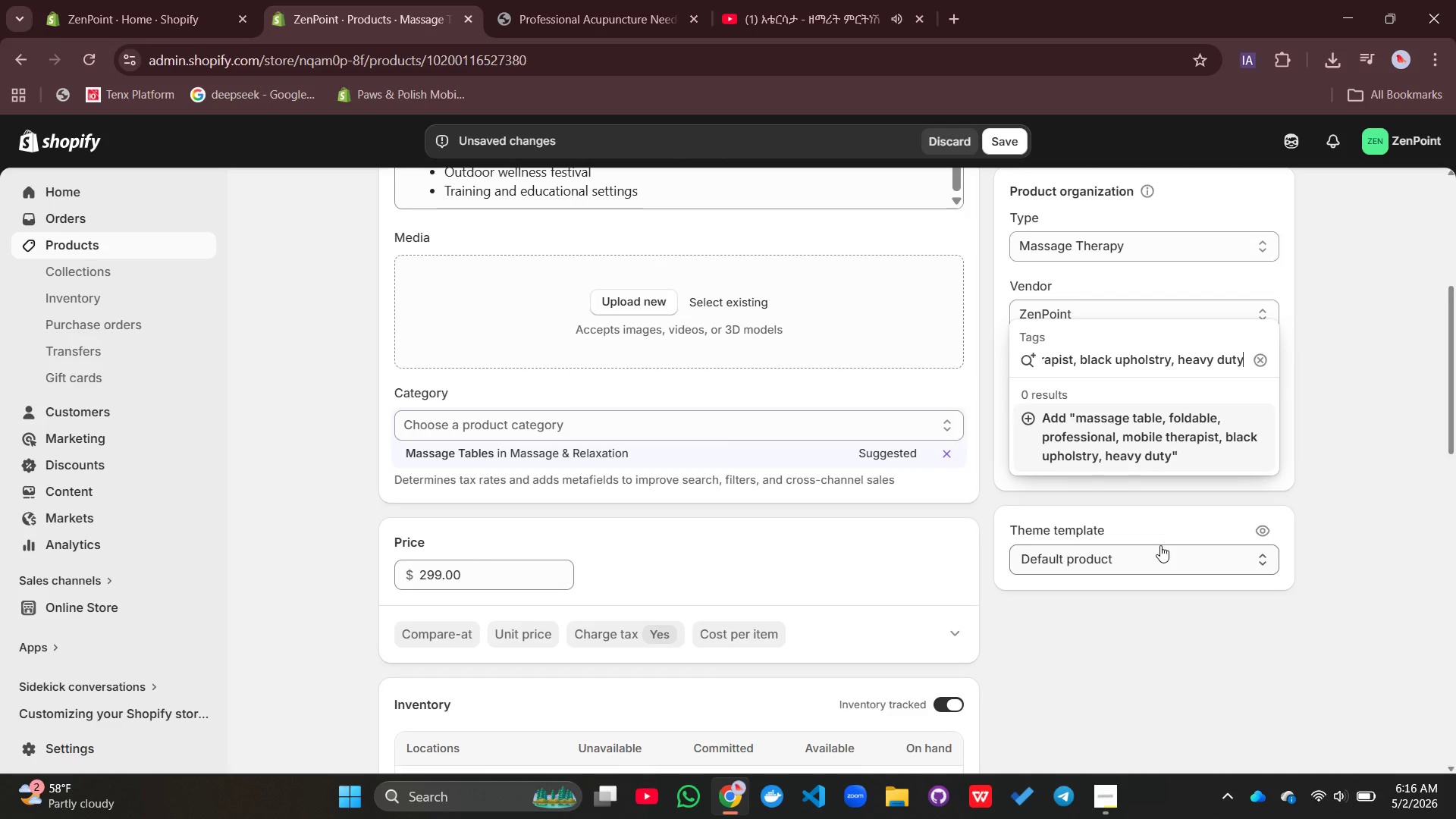 
key(Enter)
 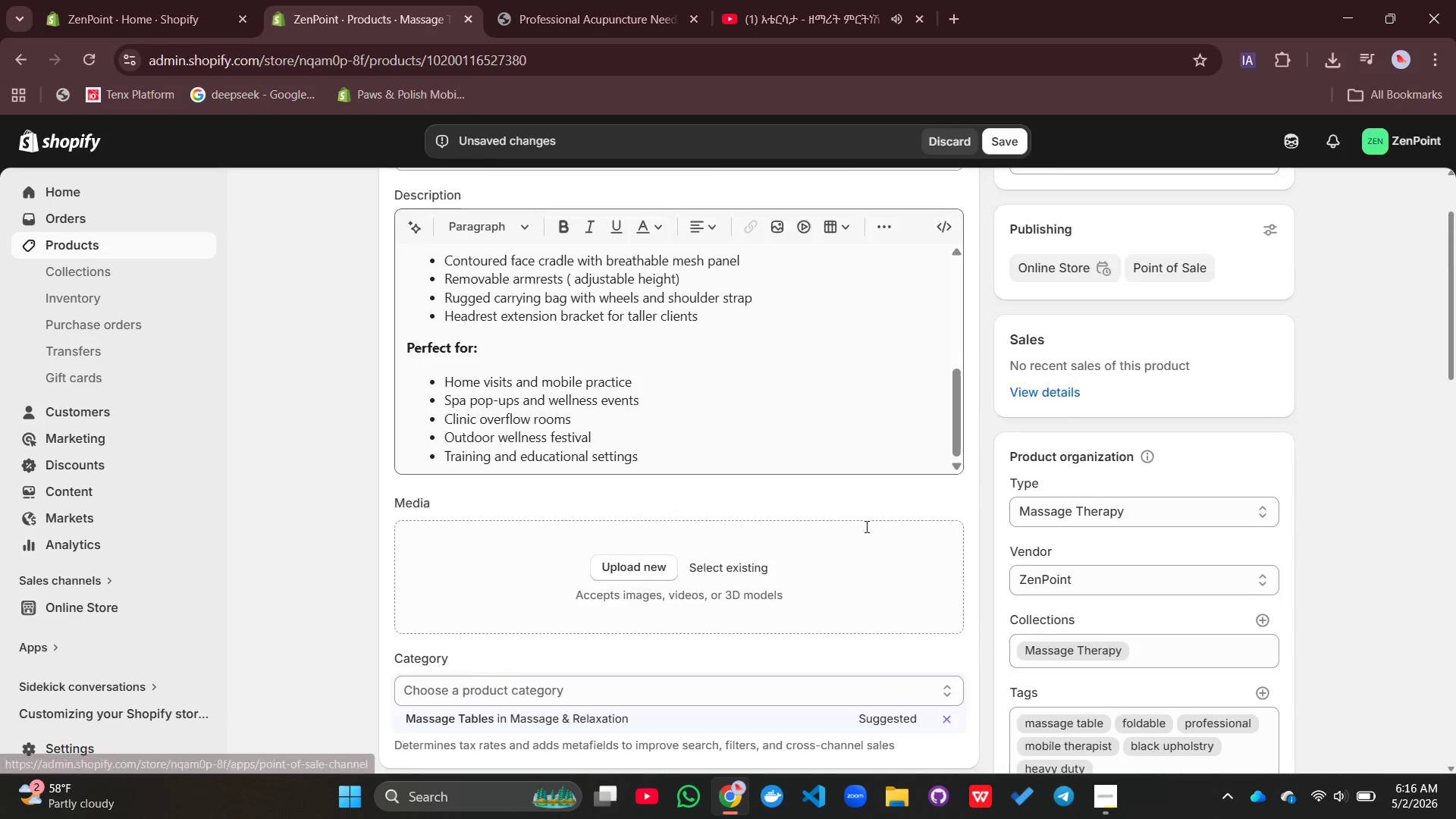 
wait(5.77)
 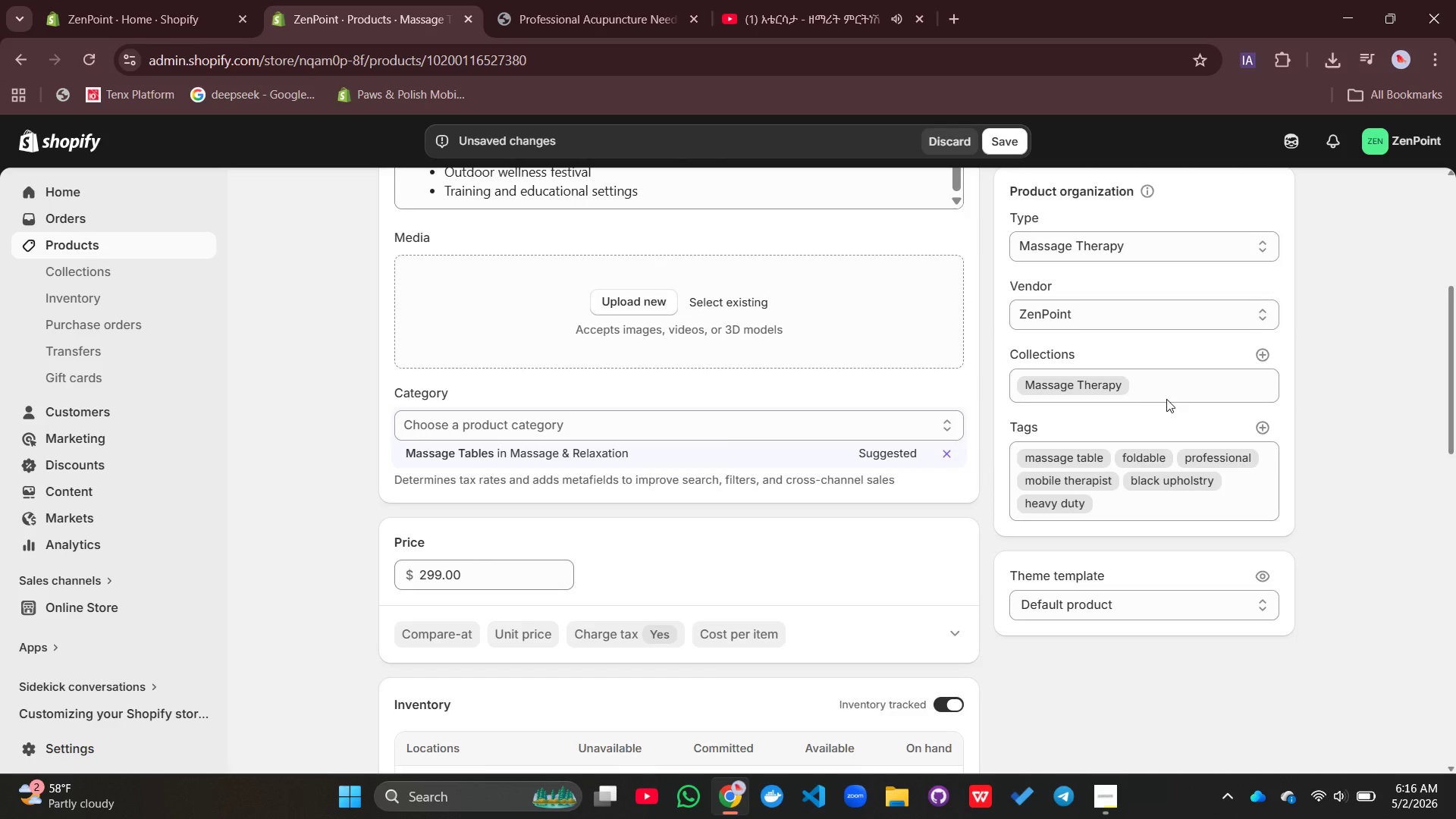 
left_click([652, 253])
 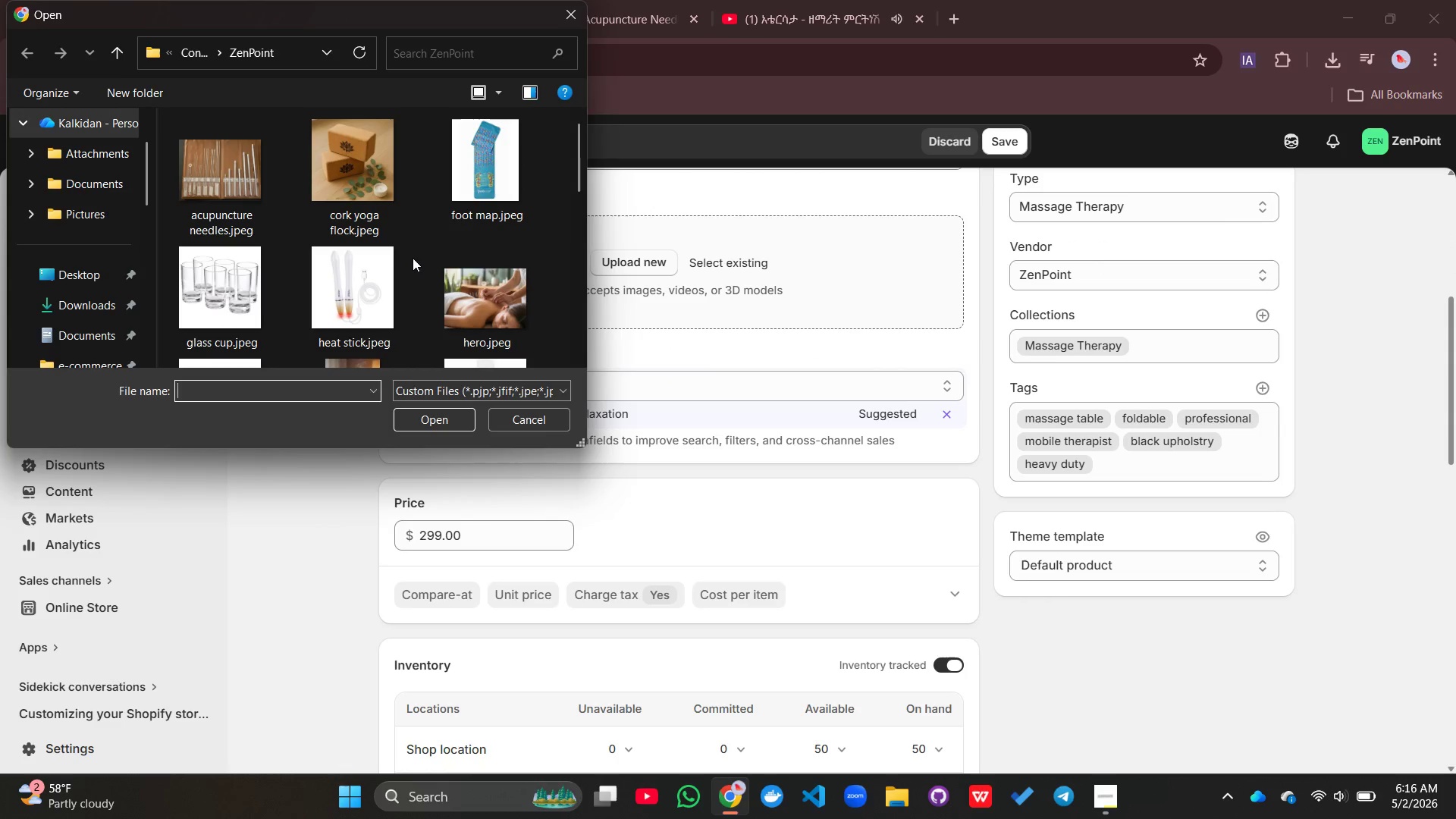 
scroll: coordinate [413, 258], scroll_direction: down, amount: 4.0
 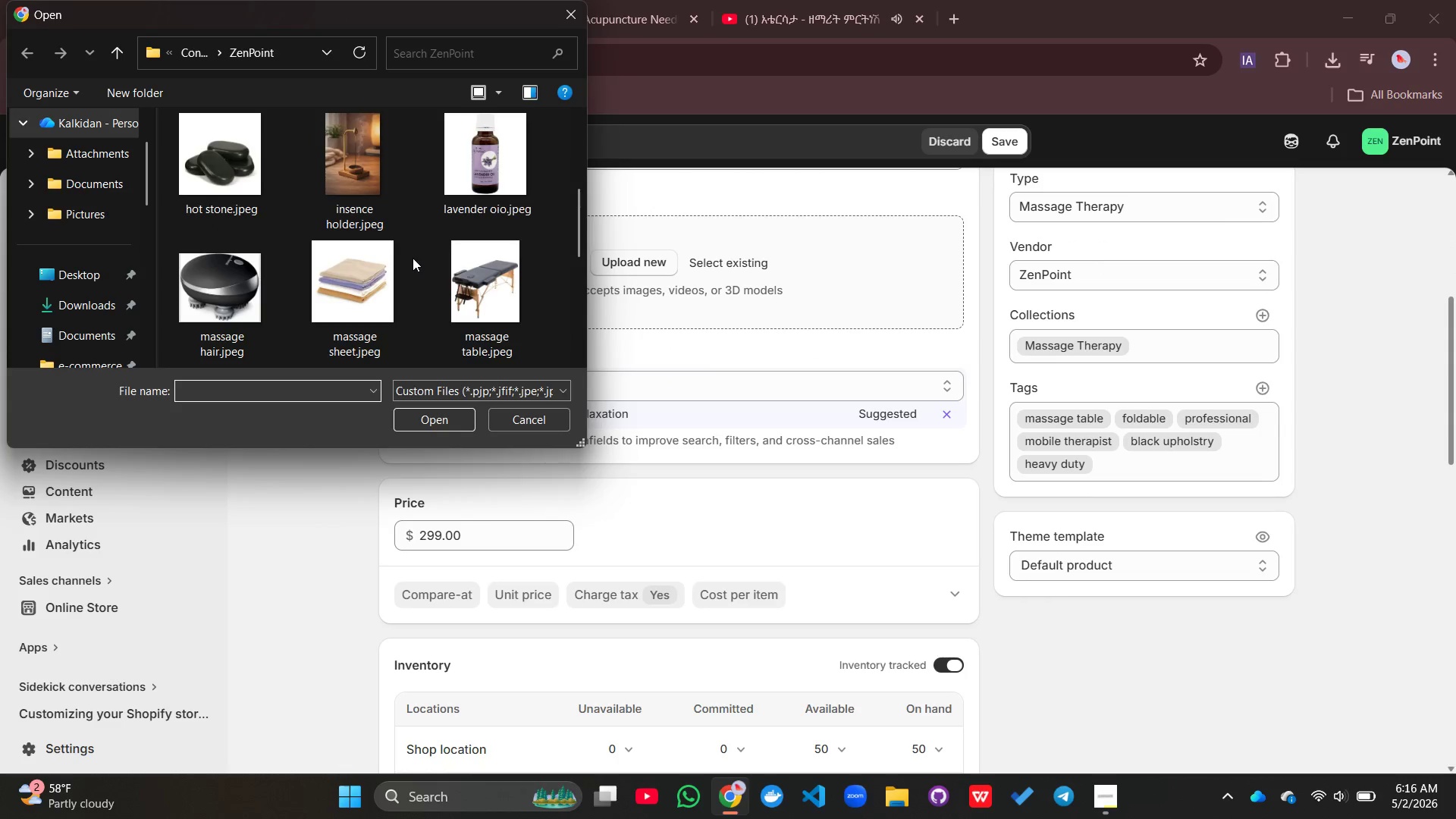 
scroll: coordinate [413, 258], scroll_direction: up, amount: 2.0
 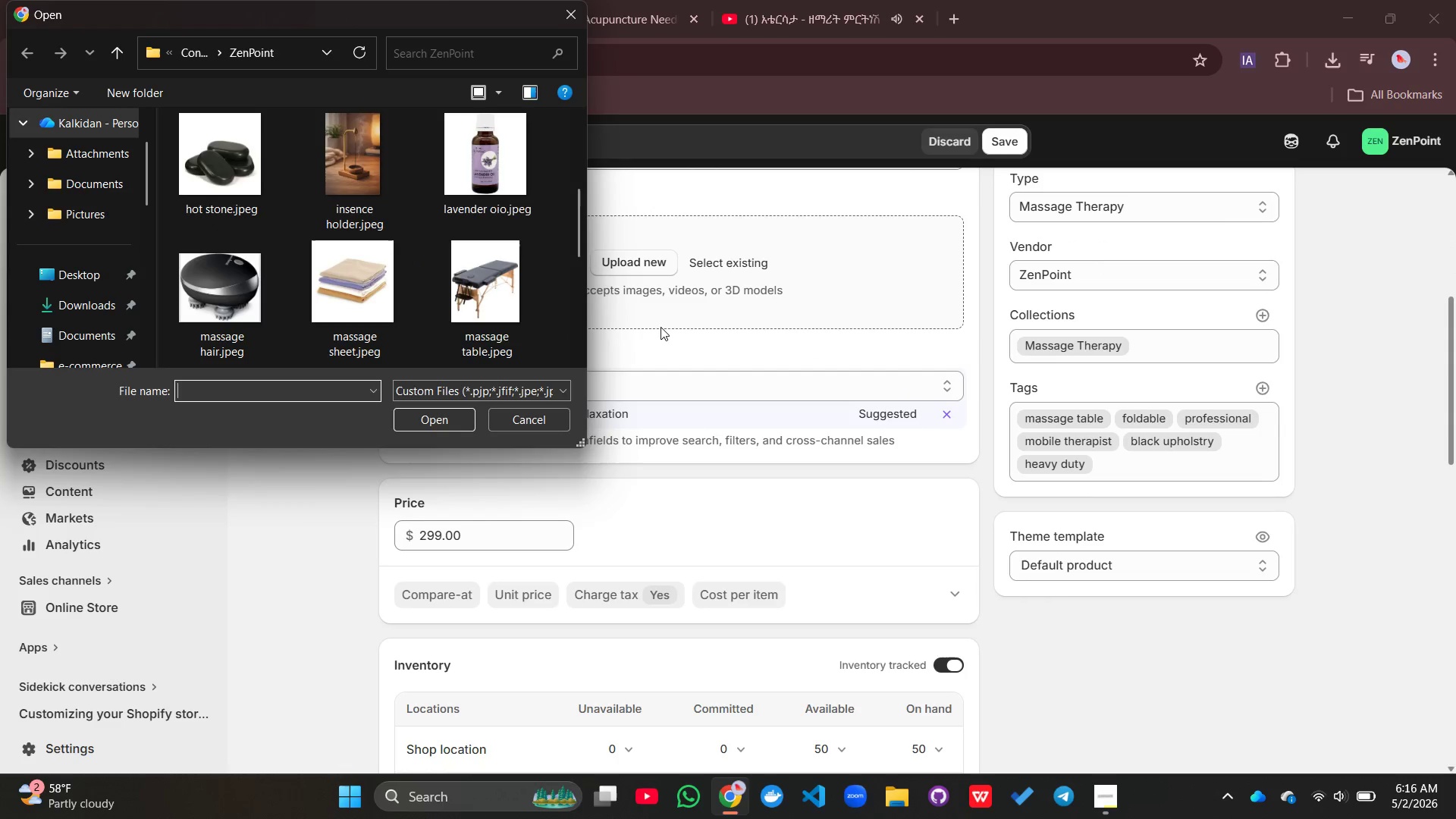 
left_click([661, 326])
 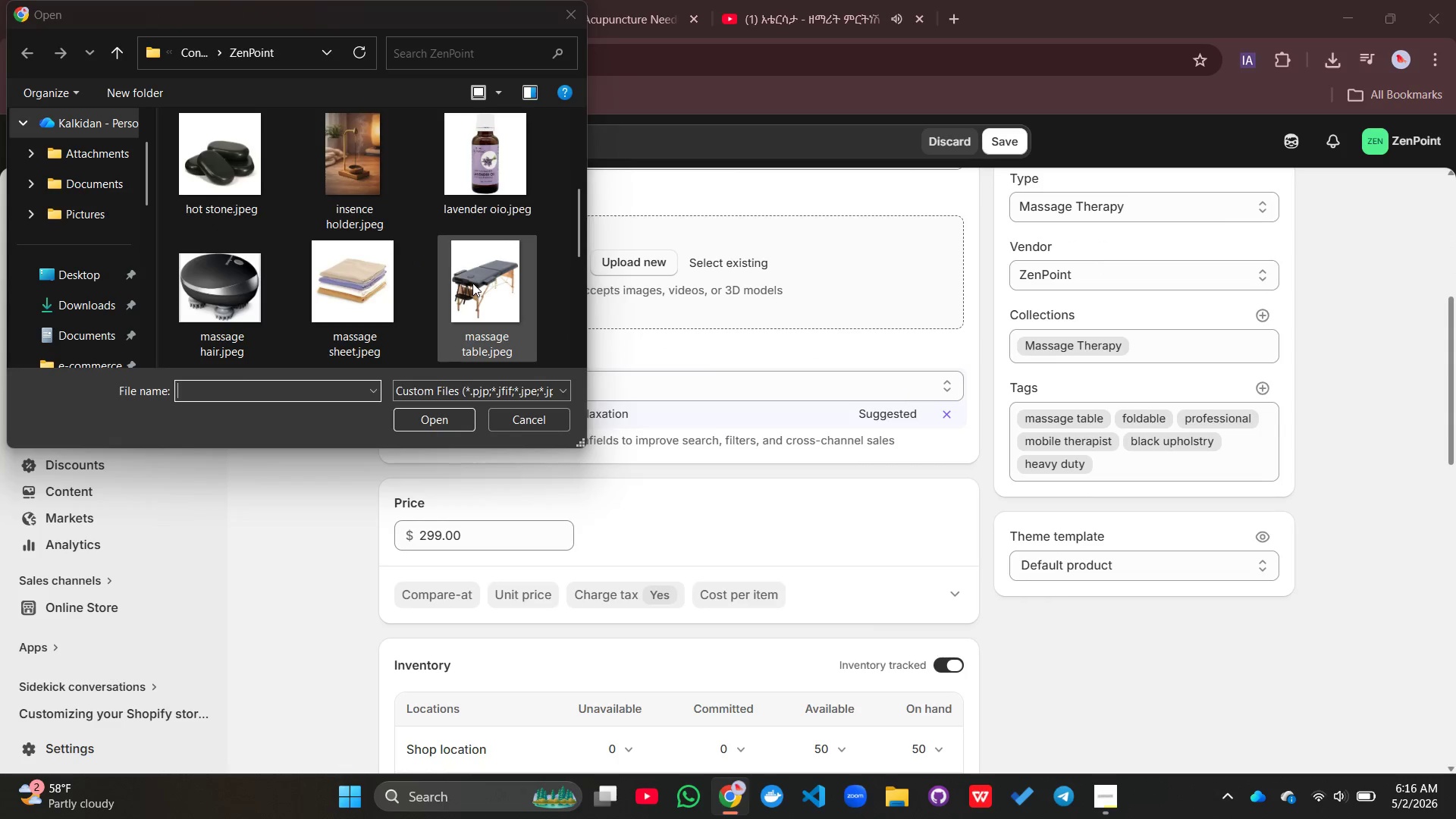 
left_click_drag(start_coordinate=[472, 284], to_coordinate=[669, 280])
 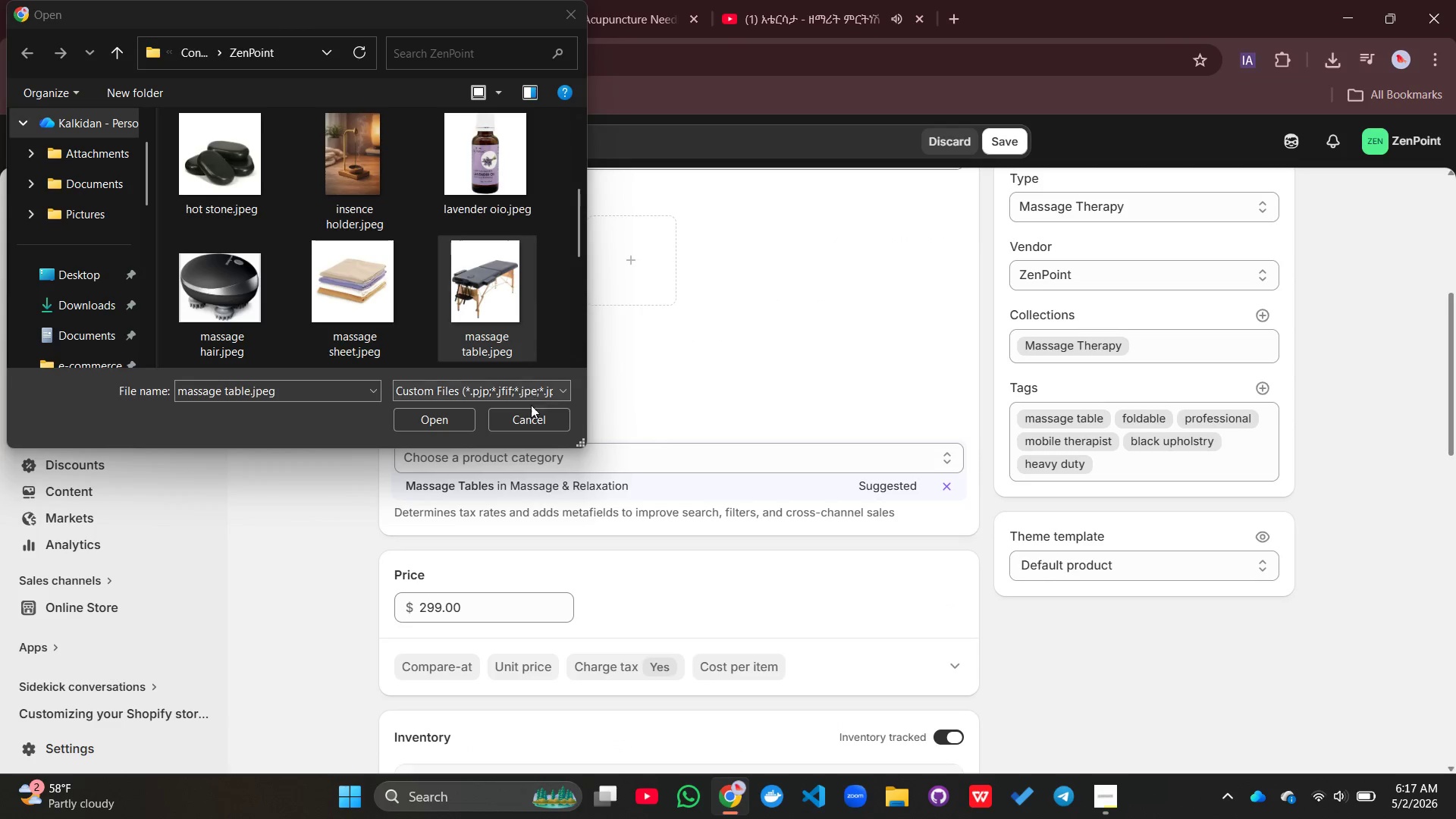 
left_click([531, 413])
 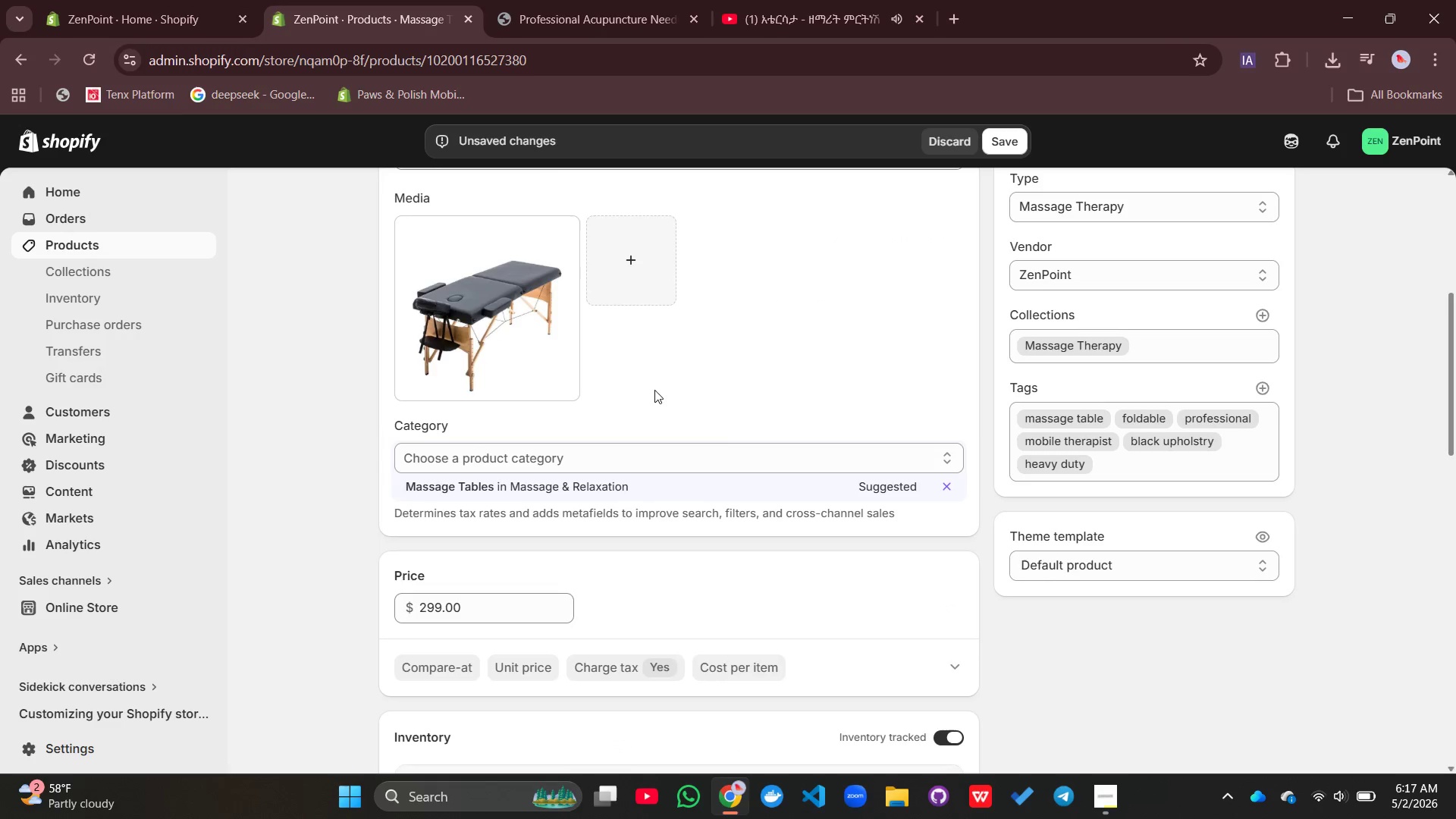 
wait(6.33)
 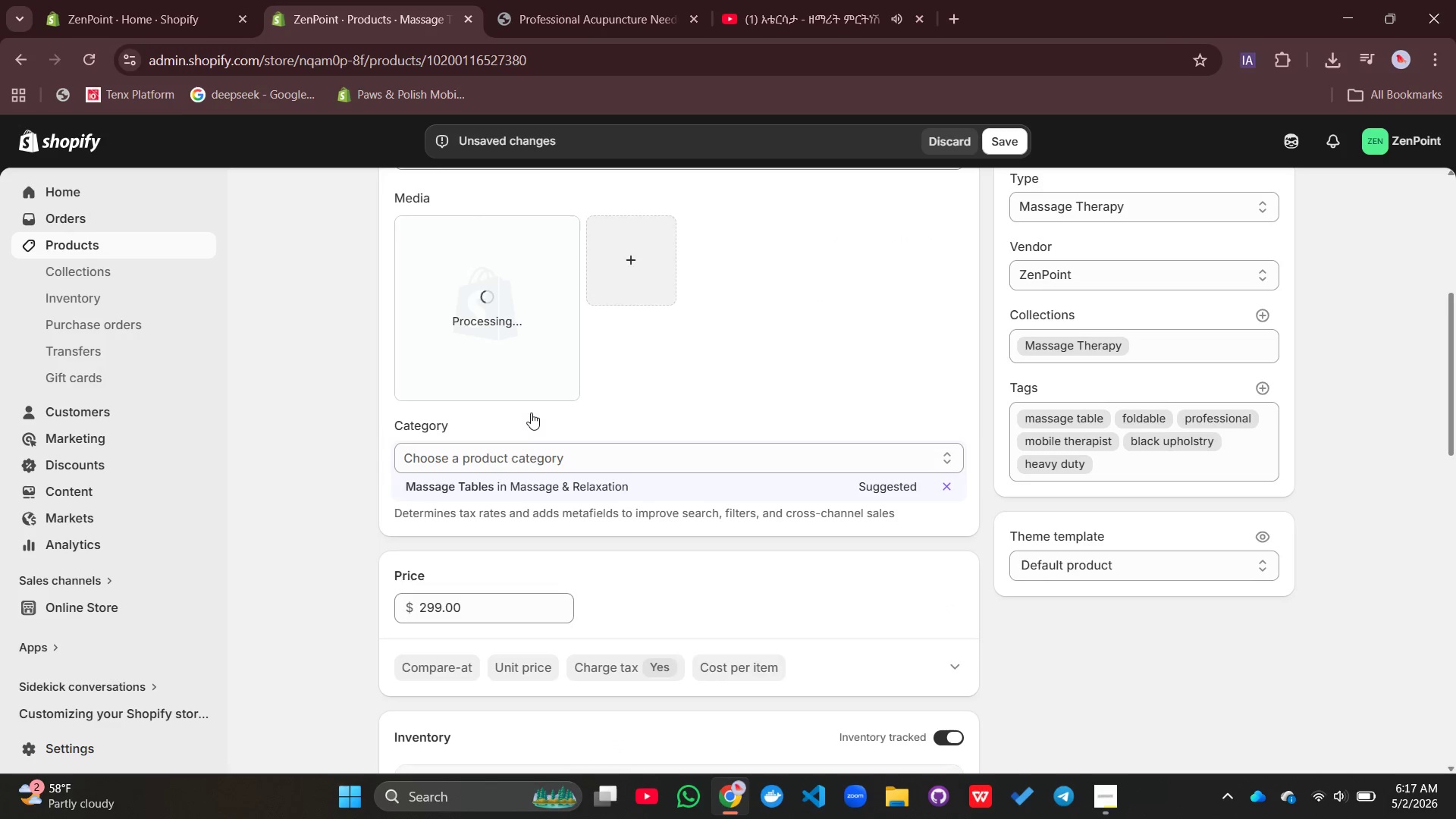 
left_click([519, 307])
 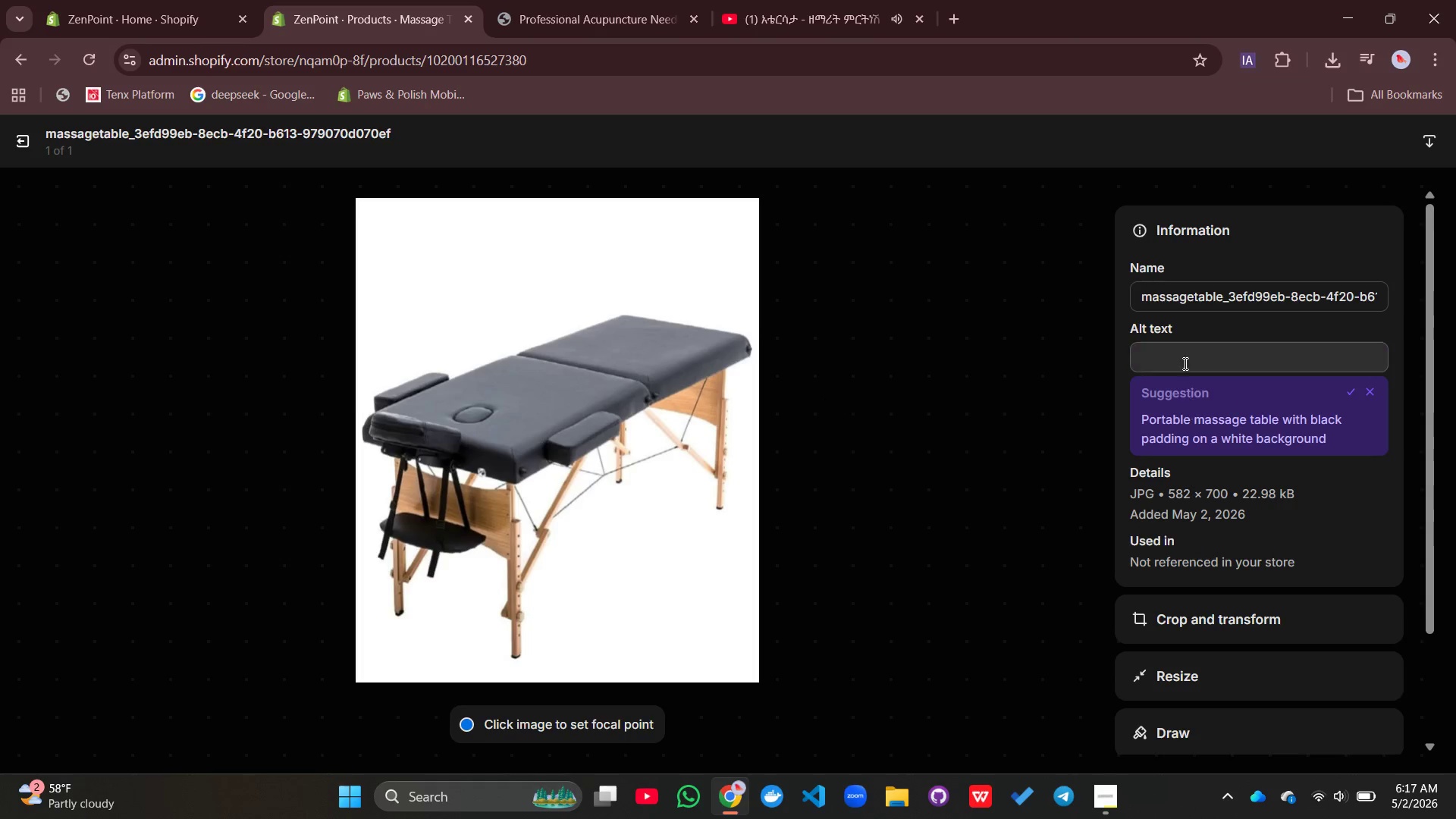 
left_click([1183, 357])
 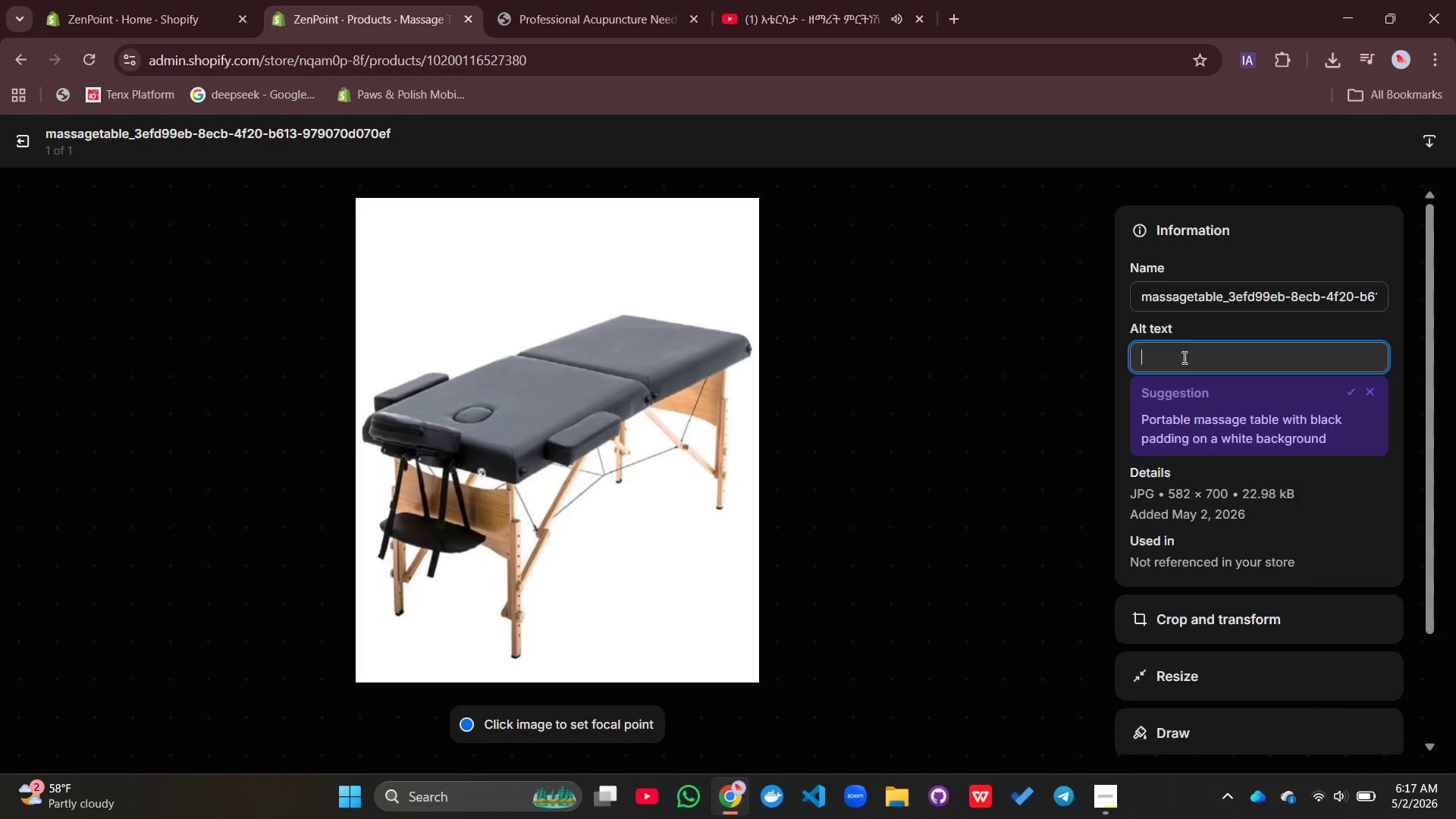 
type(balck foldable massage table fi)
key(Backspace)
type(ully extended on a therapy room w)
 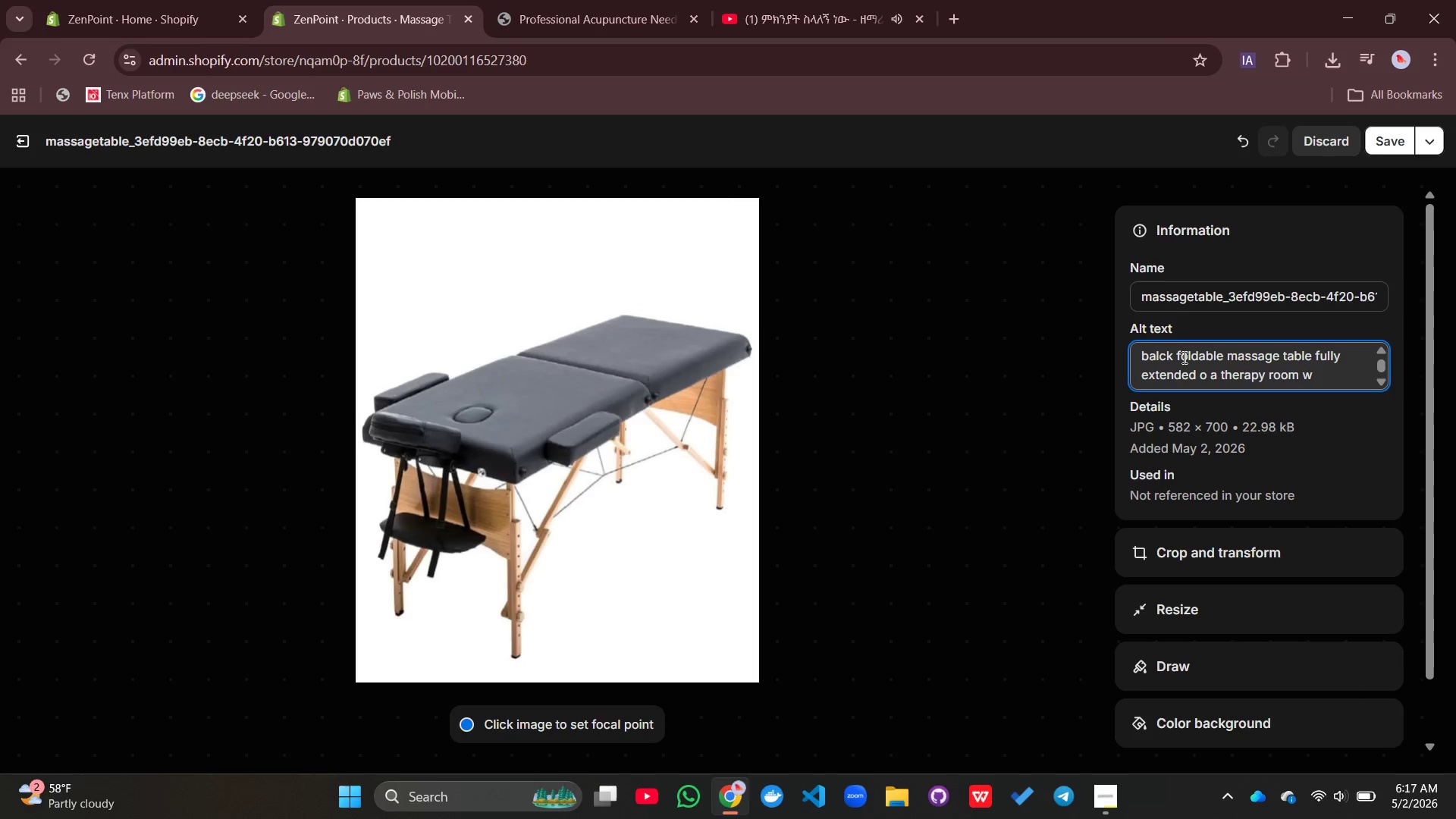 
key(Backspace)
 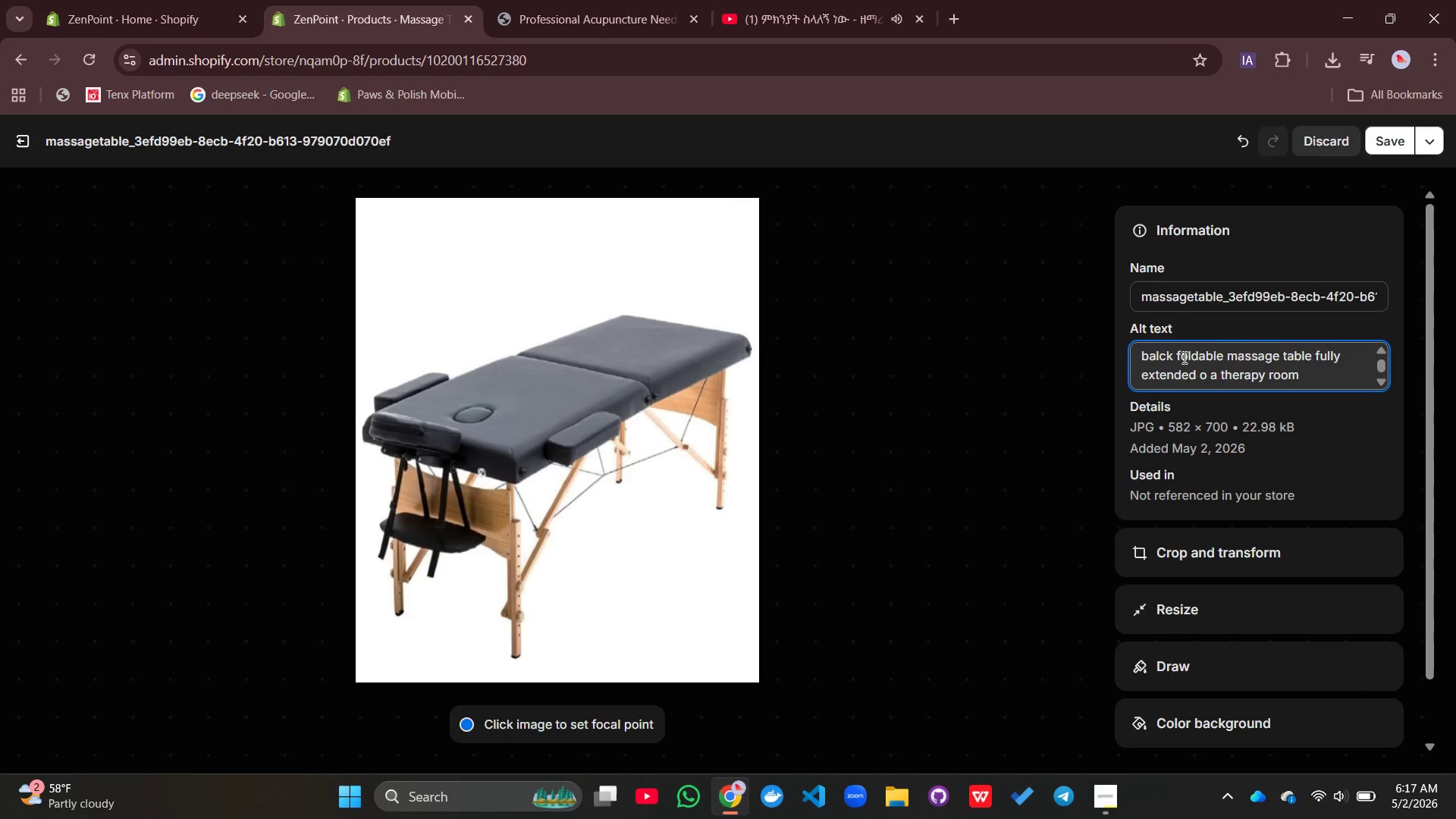 
key(Backspace)
 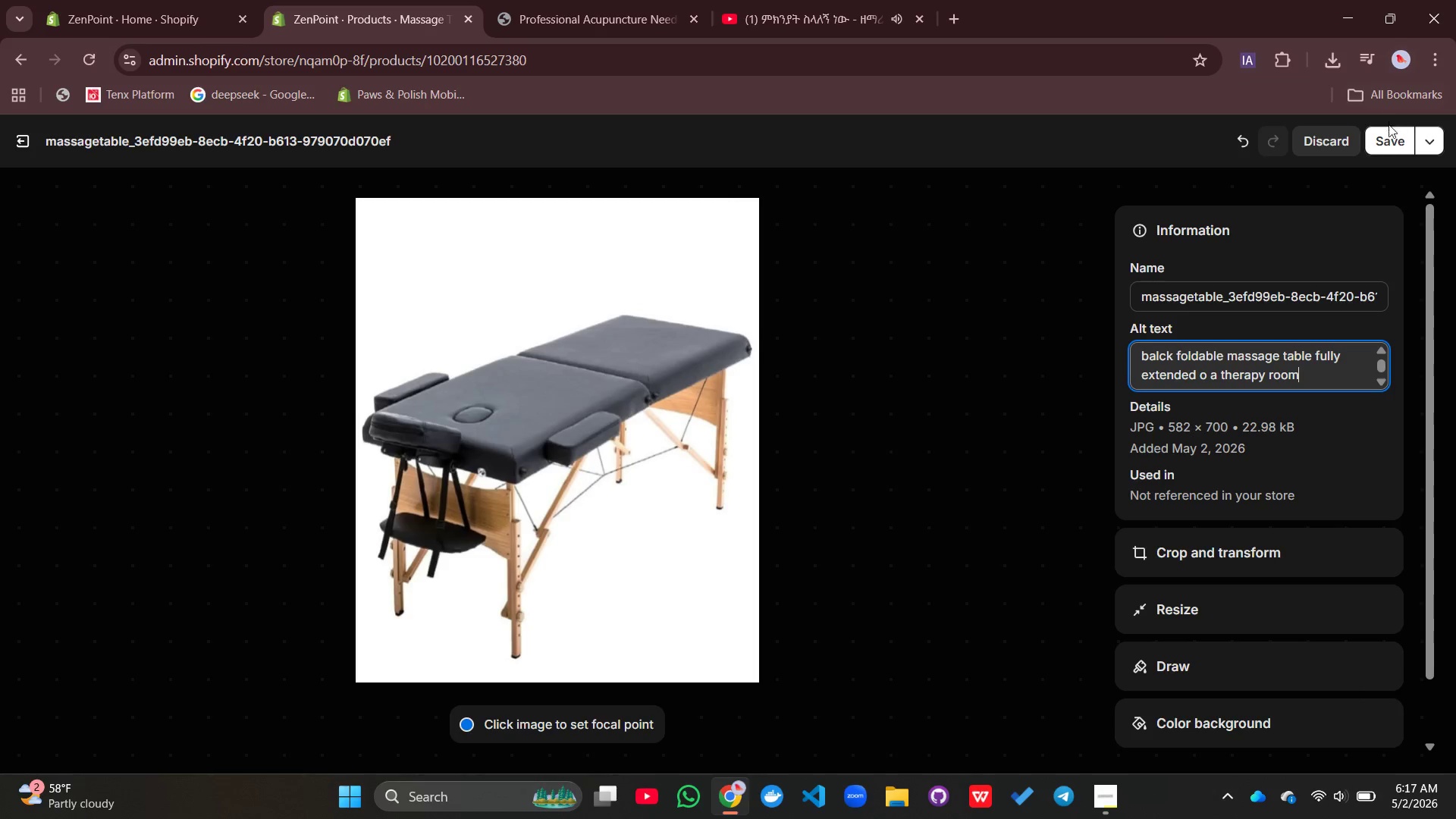 
left_click([1390, 134])
 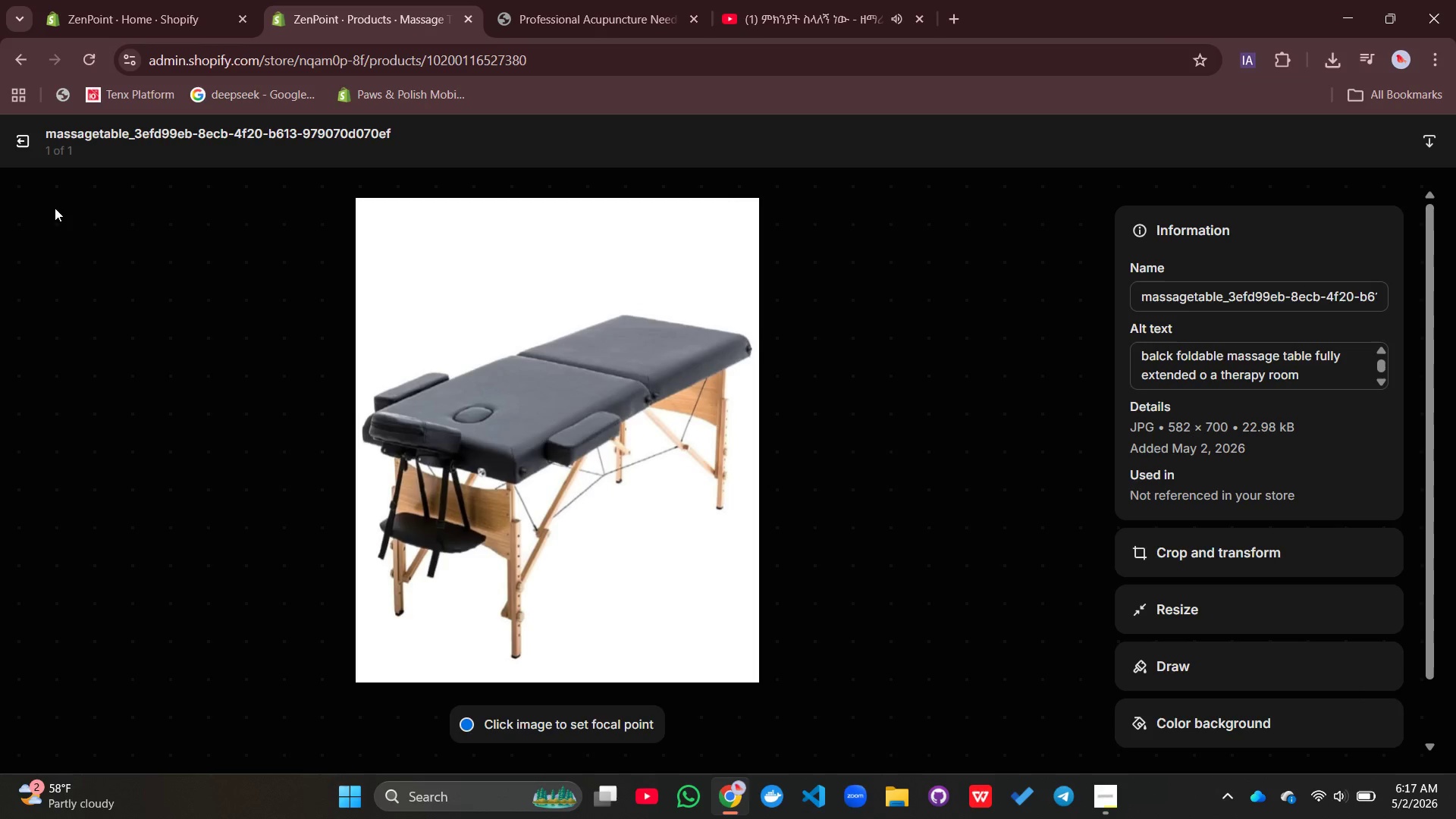 
left_click([20, 142])
 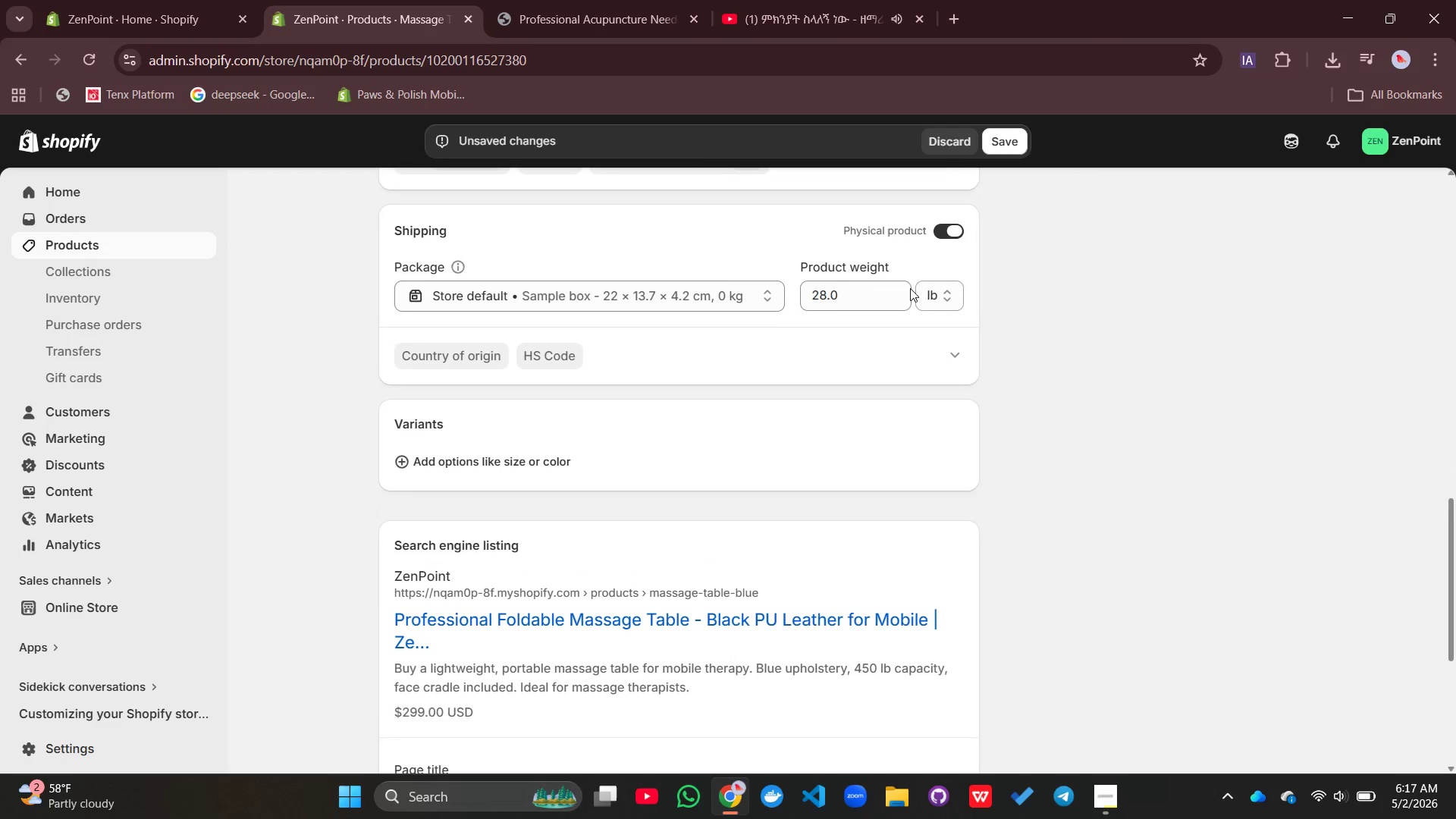 
left_click([1004, 149])
 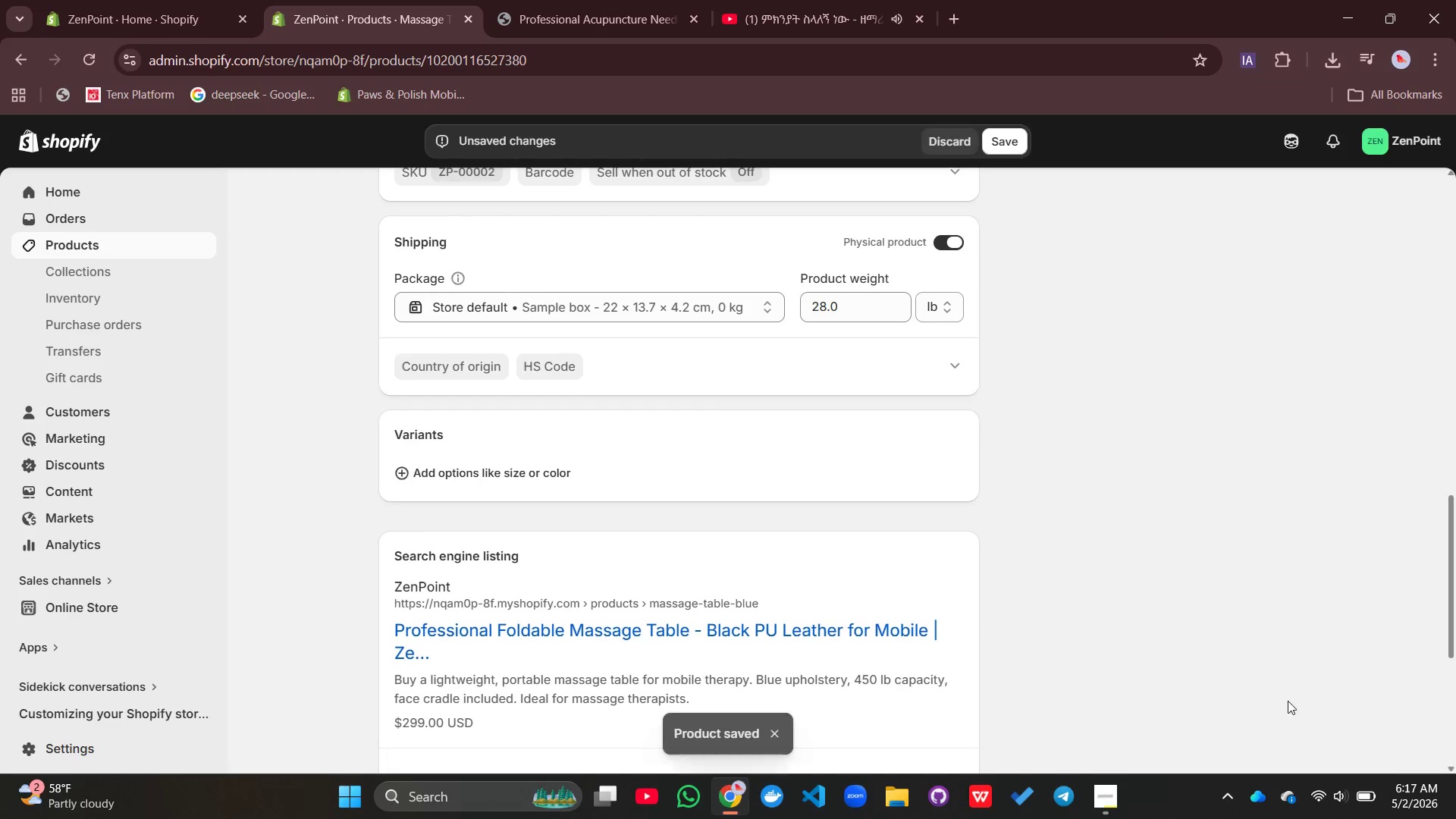 
left_click([1107, 802])